 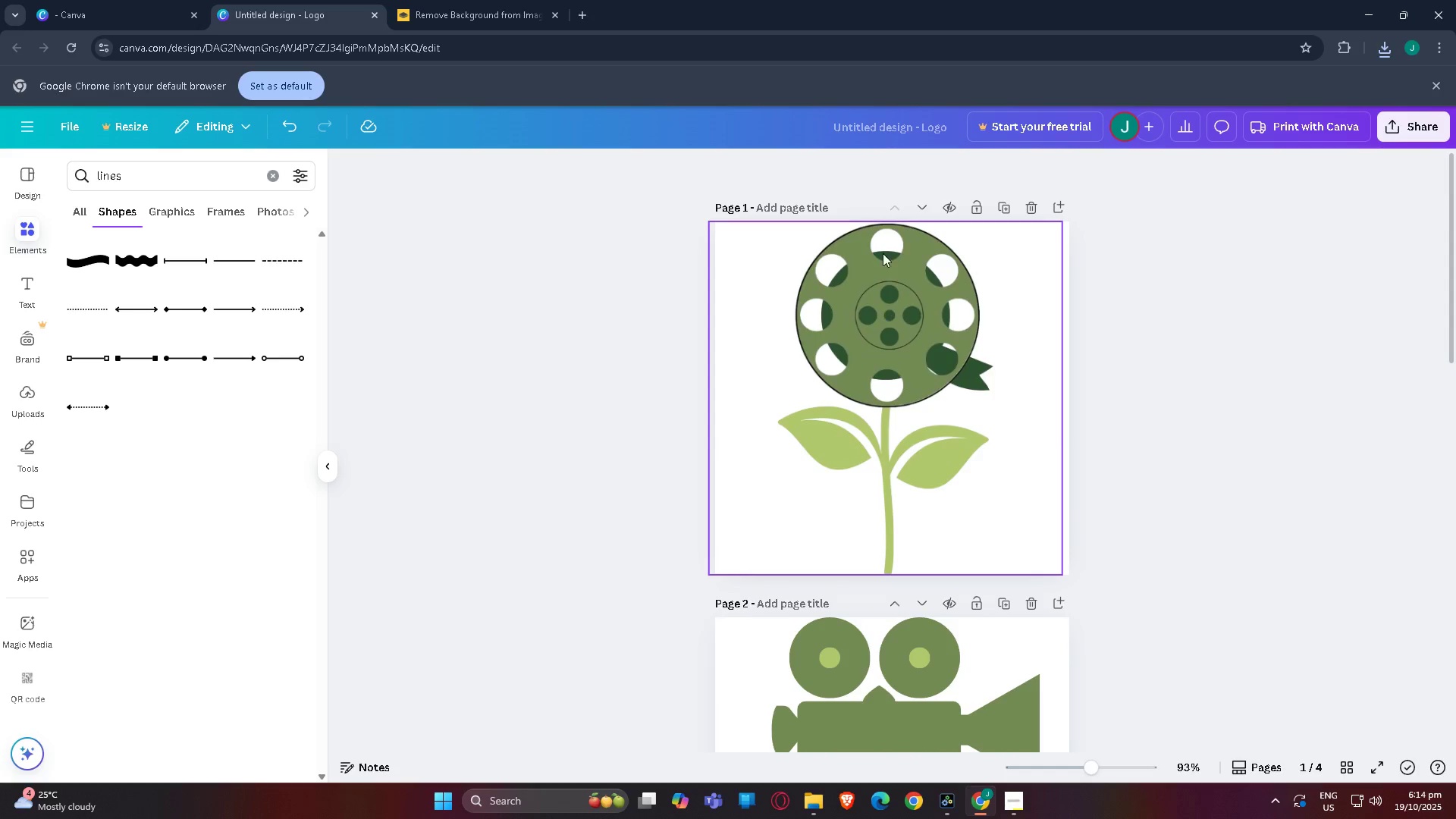 
key(Delete)
 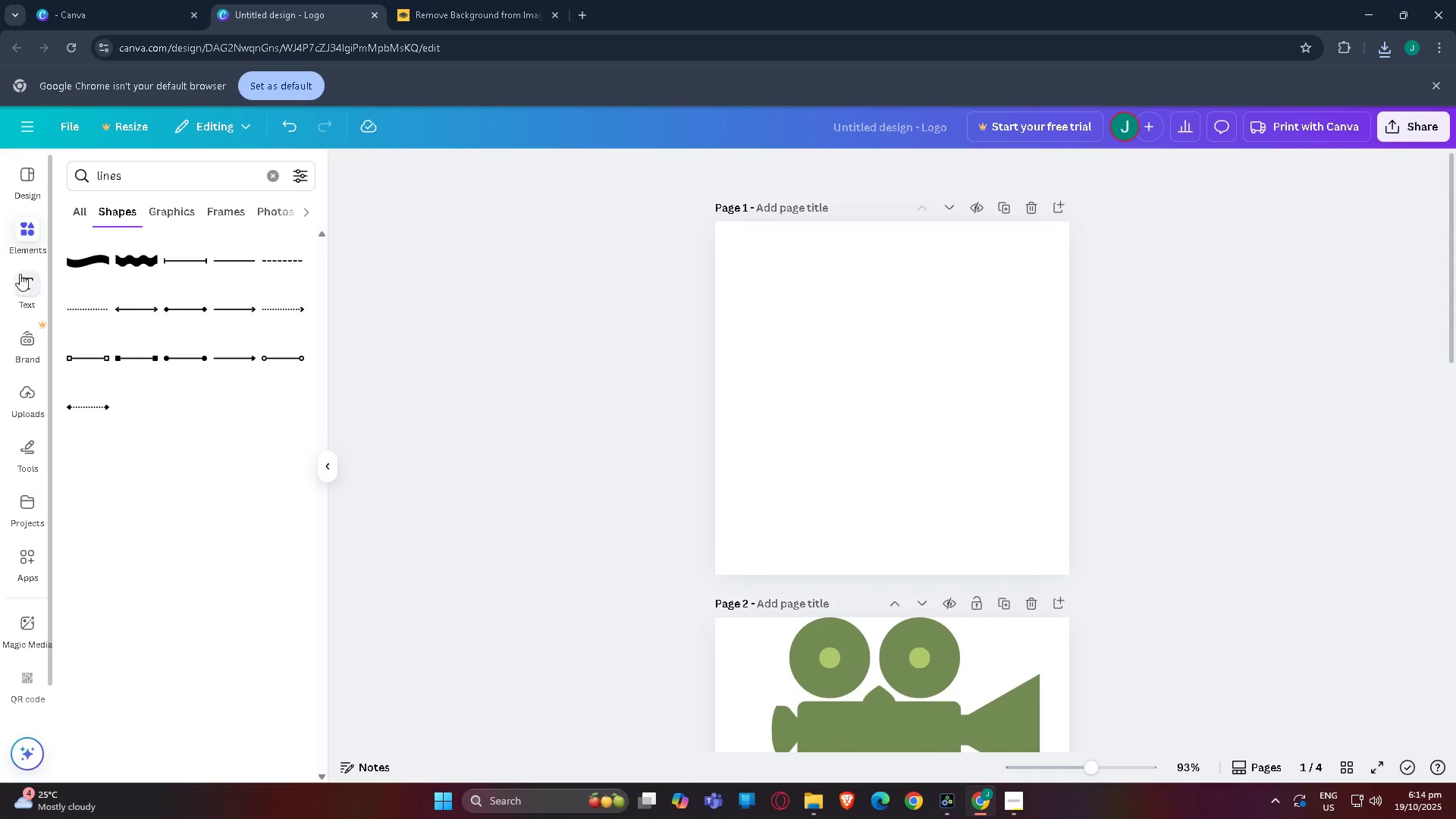 
left_click([28, 232])
 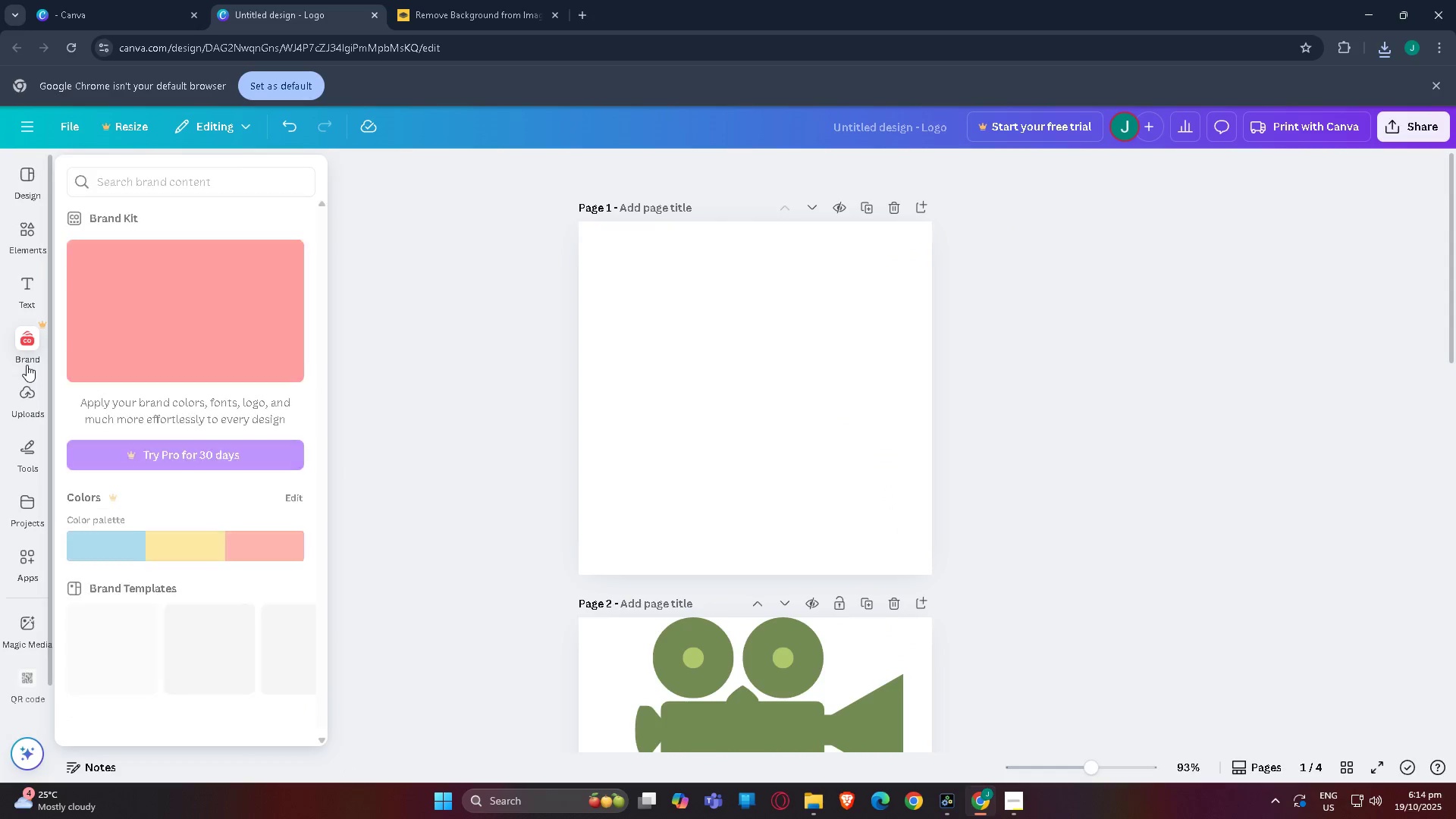 
left_click([27, 392])
 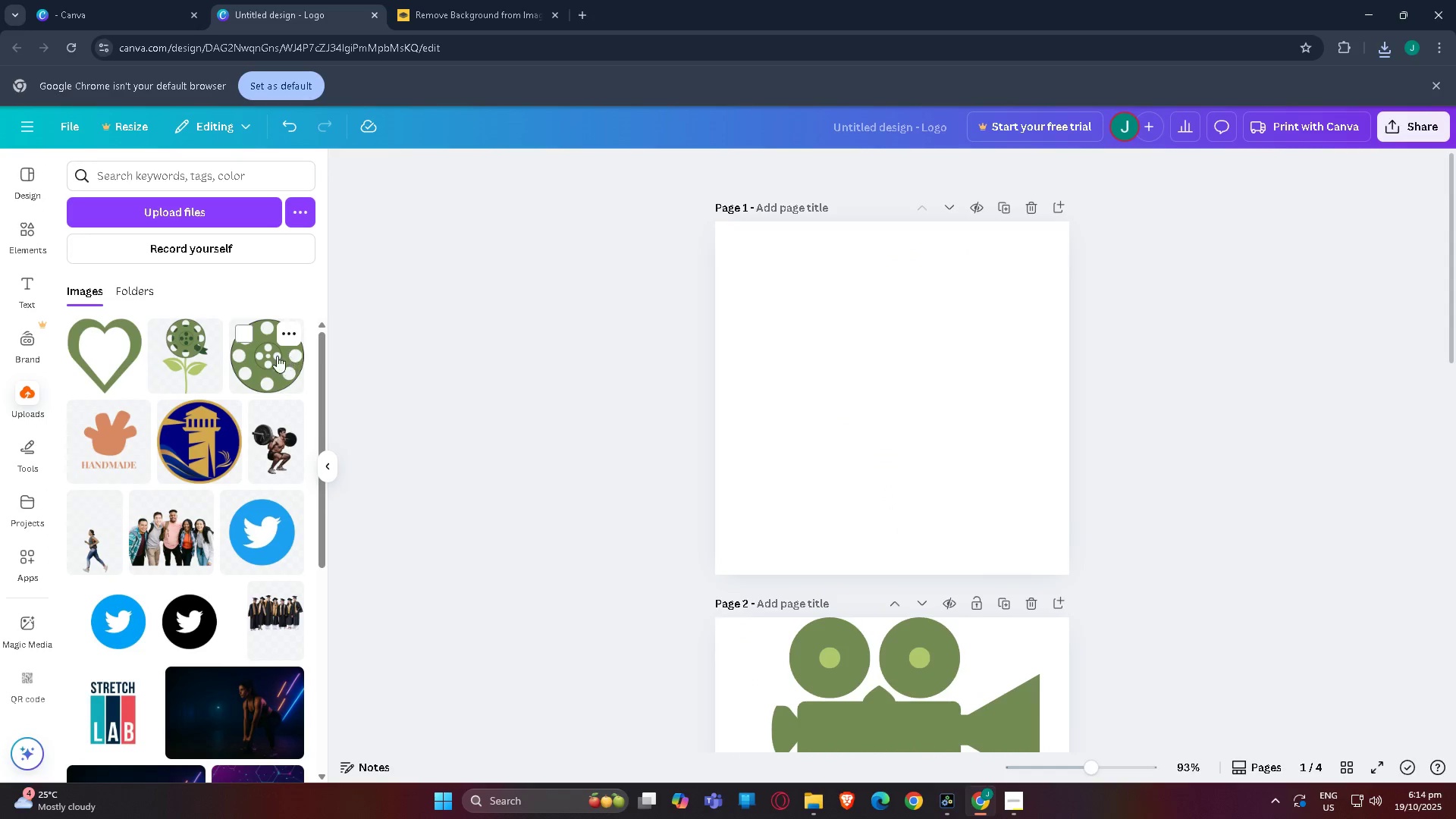 
left_click([267, 356])
 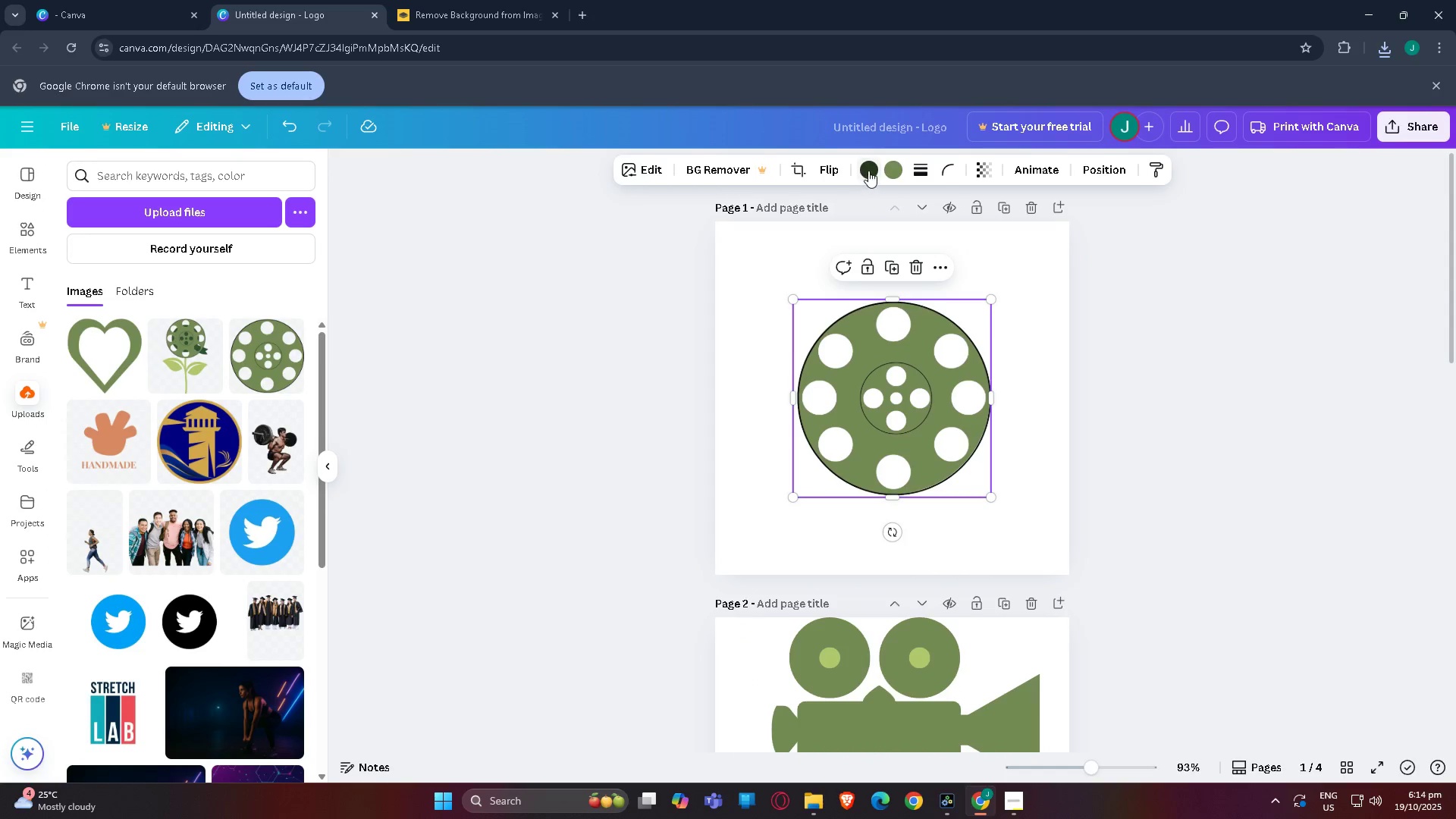 
left_click([868, 170])
 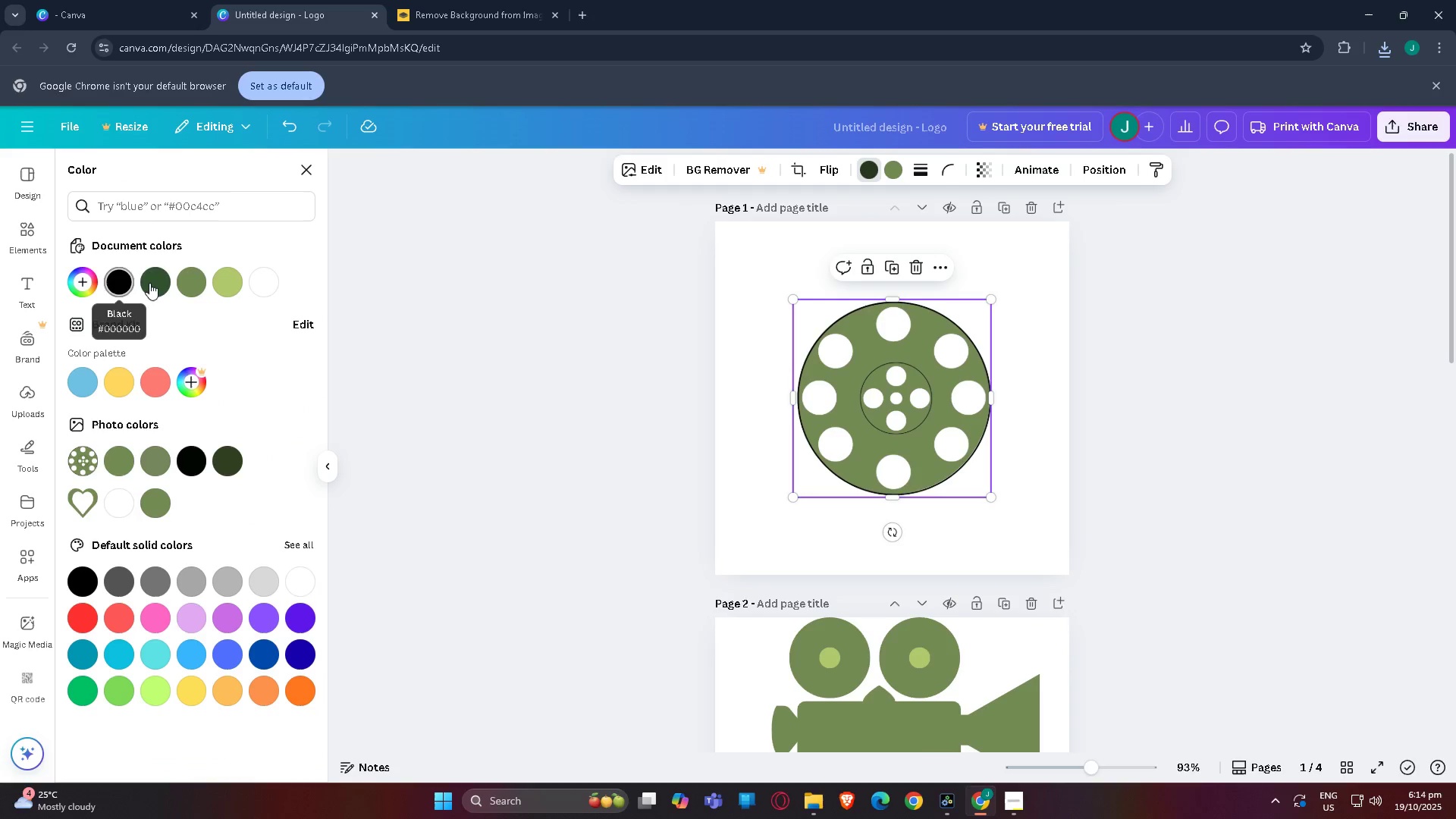 
left_click([152, 282])
 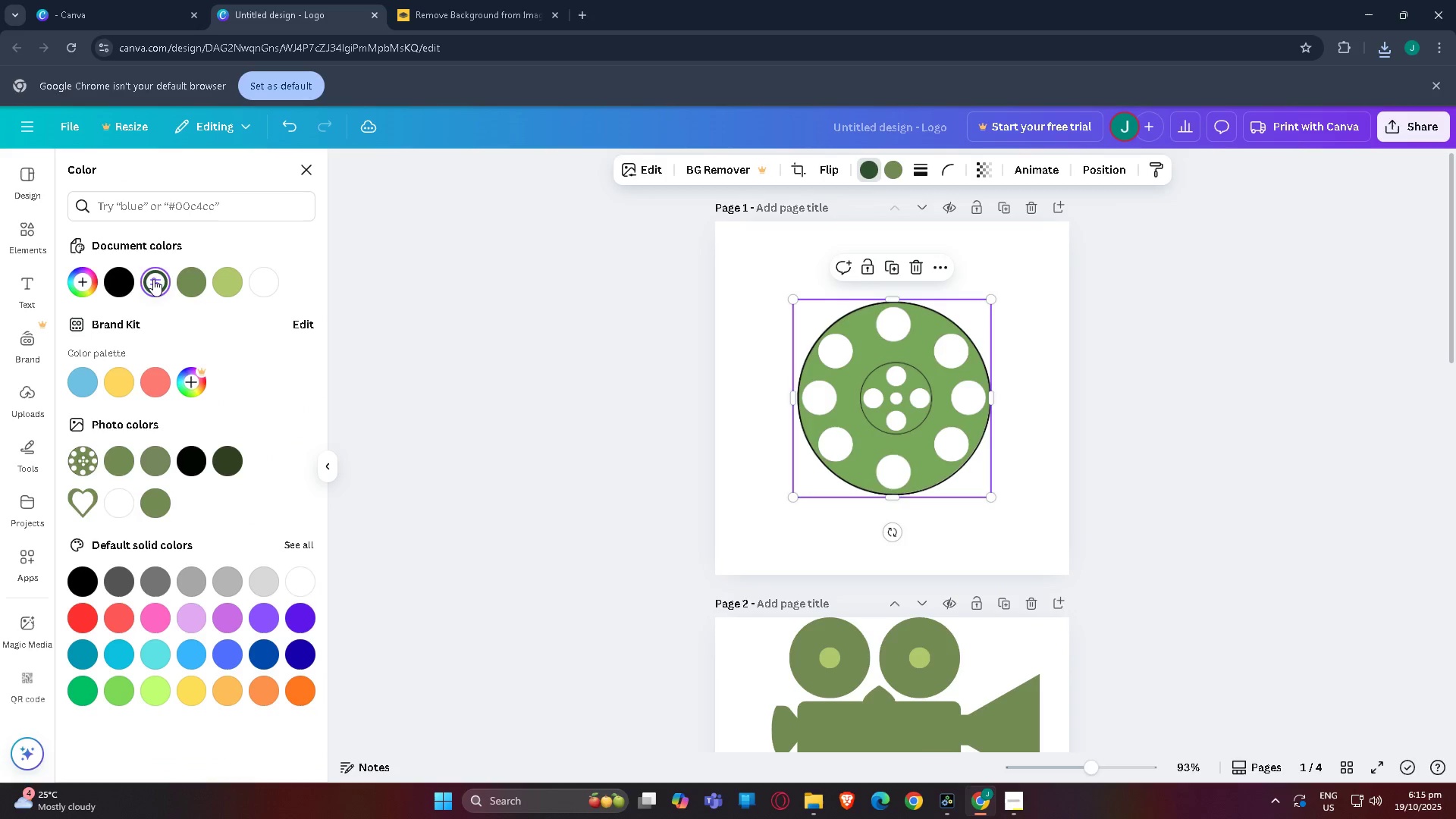 
left_click([115, 287])
 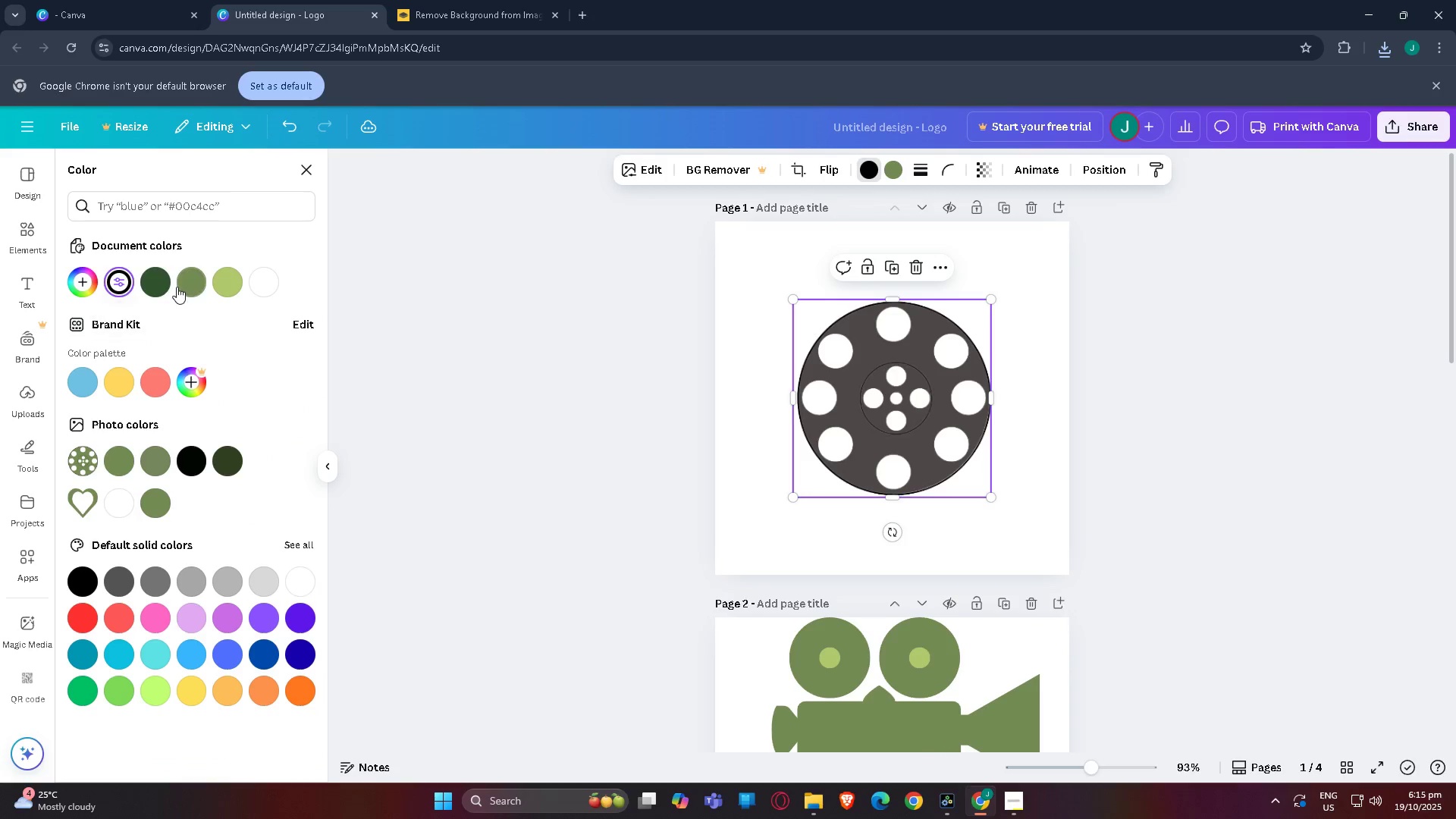 
left_click([159, 286])
 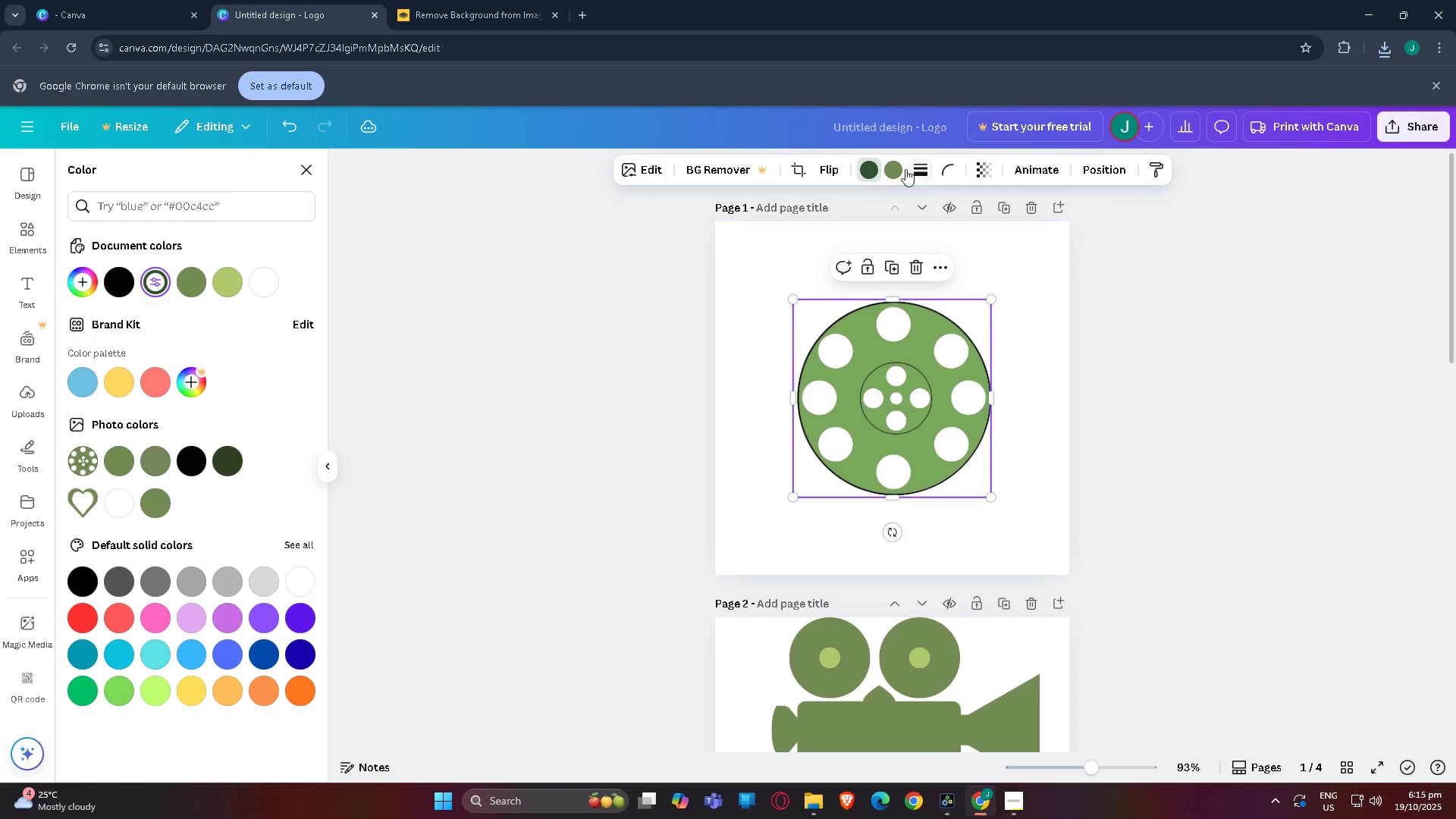 
left_click([887, 171])
 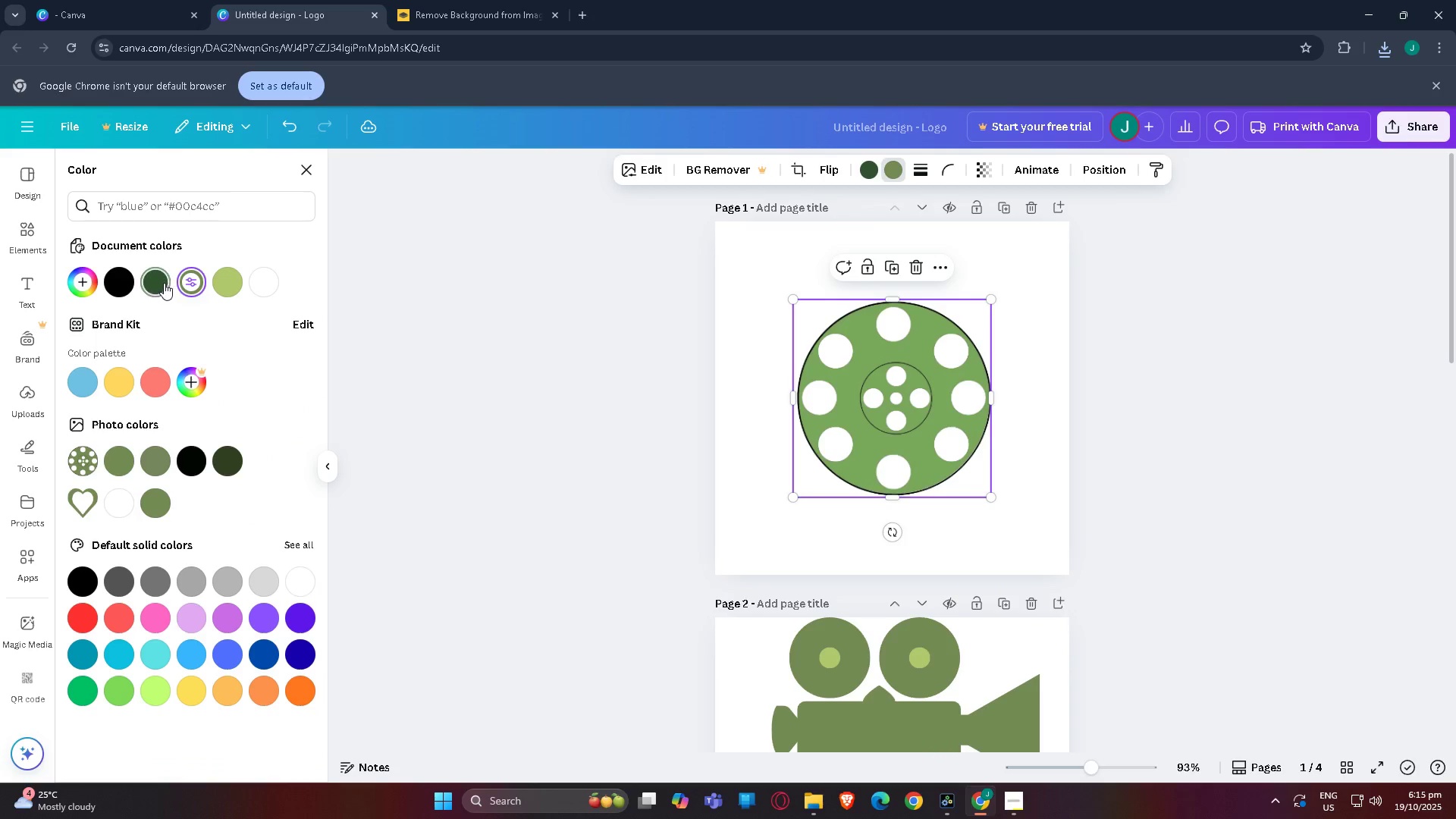 
left_click([165, 281])
 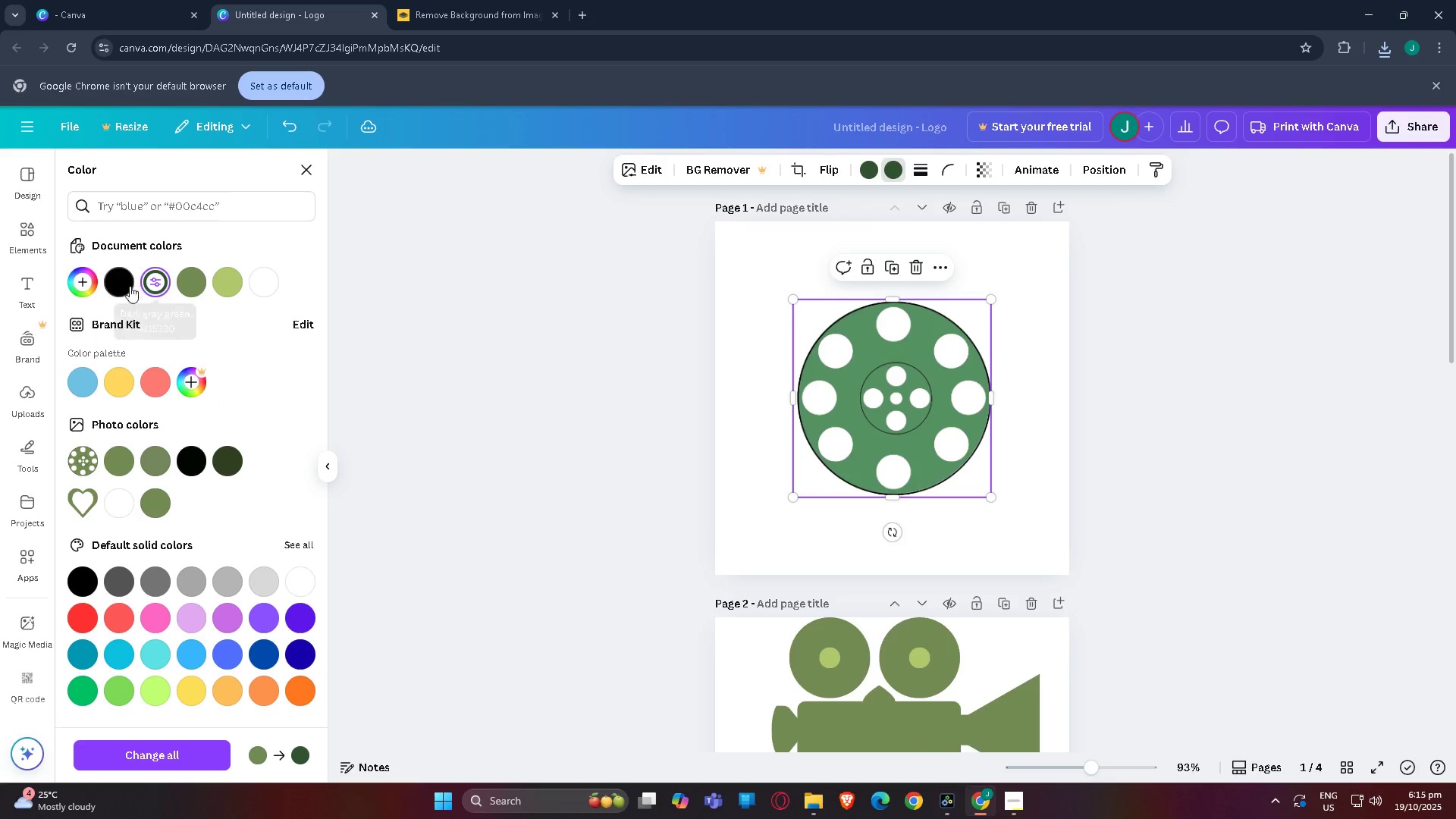 
left_click([129, 286])
 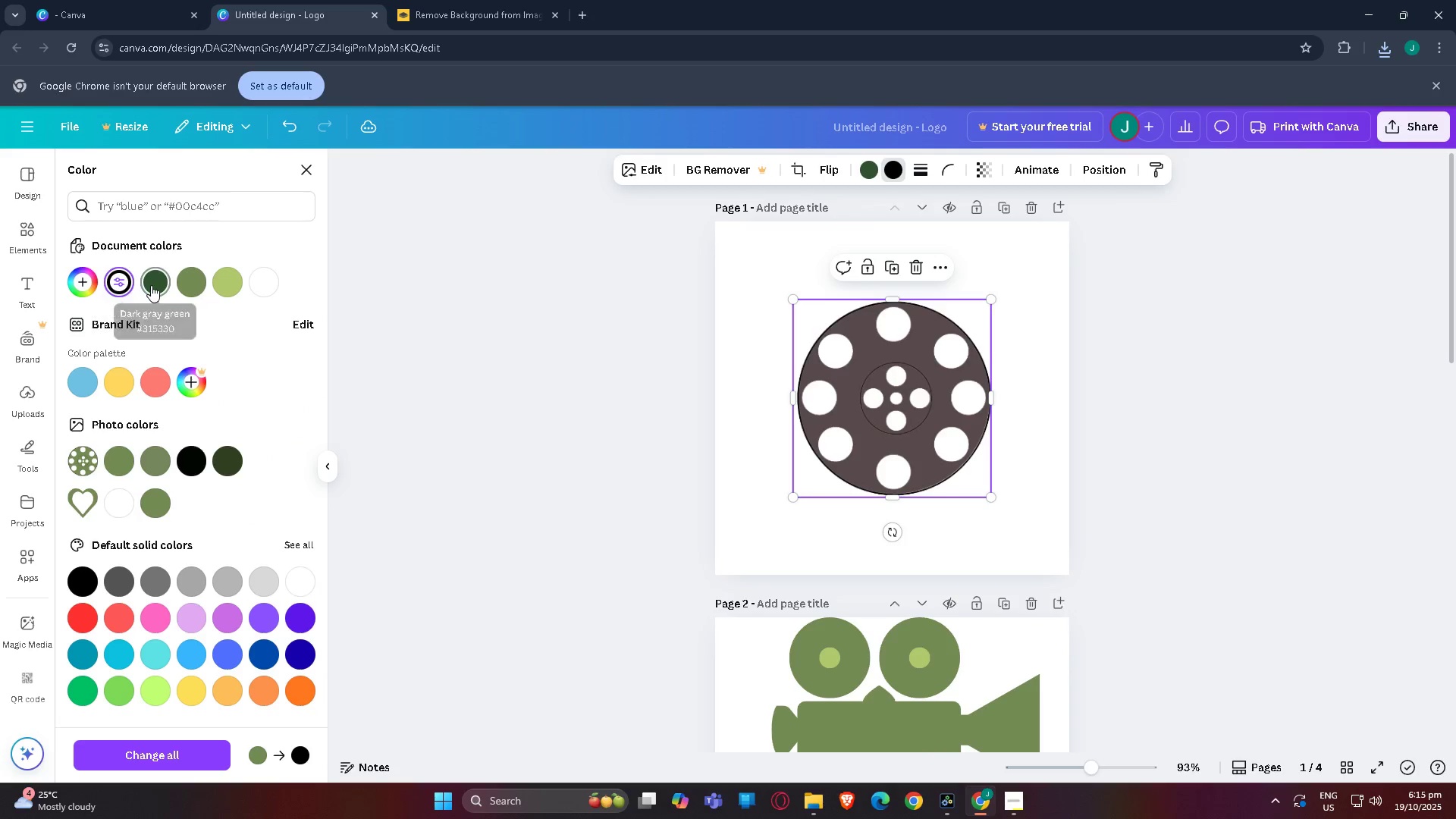 
left_click([151, 285])
 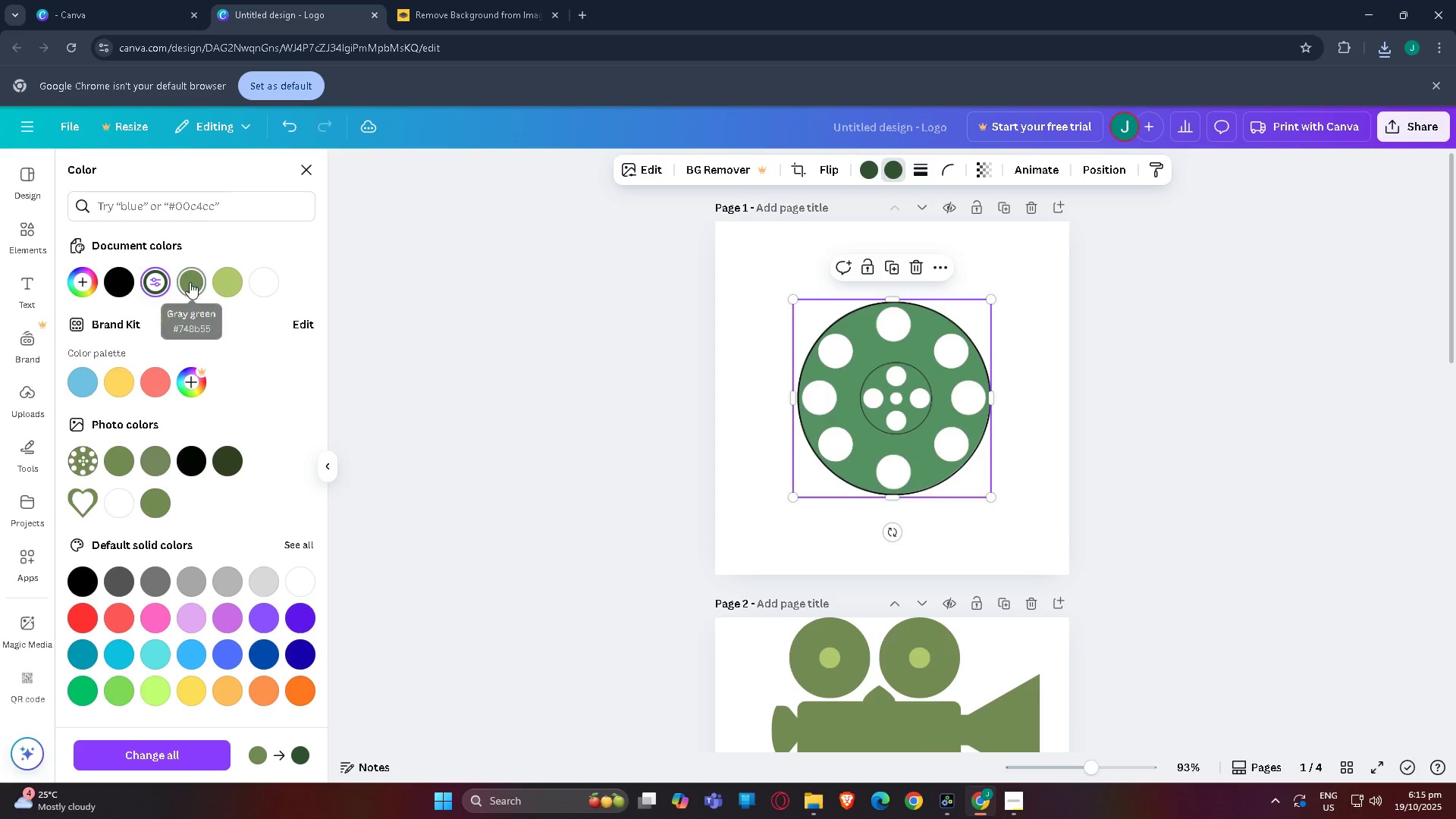 
double_click([223, 276])
 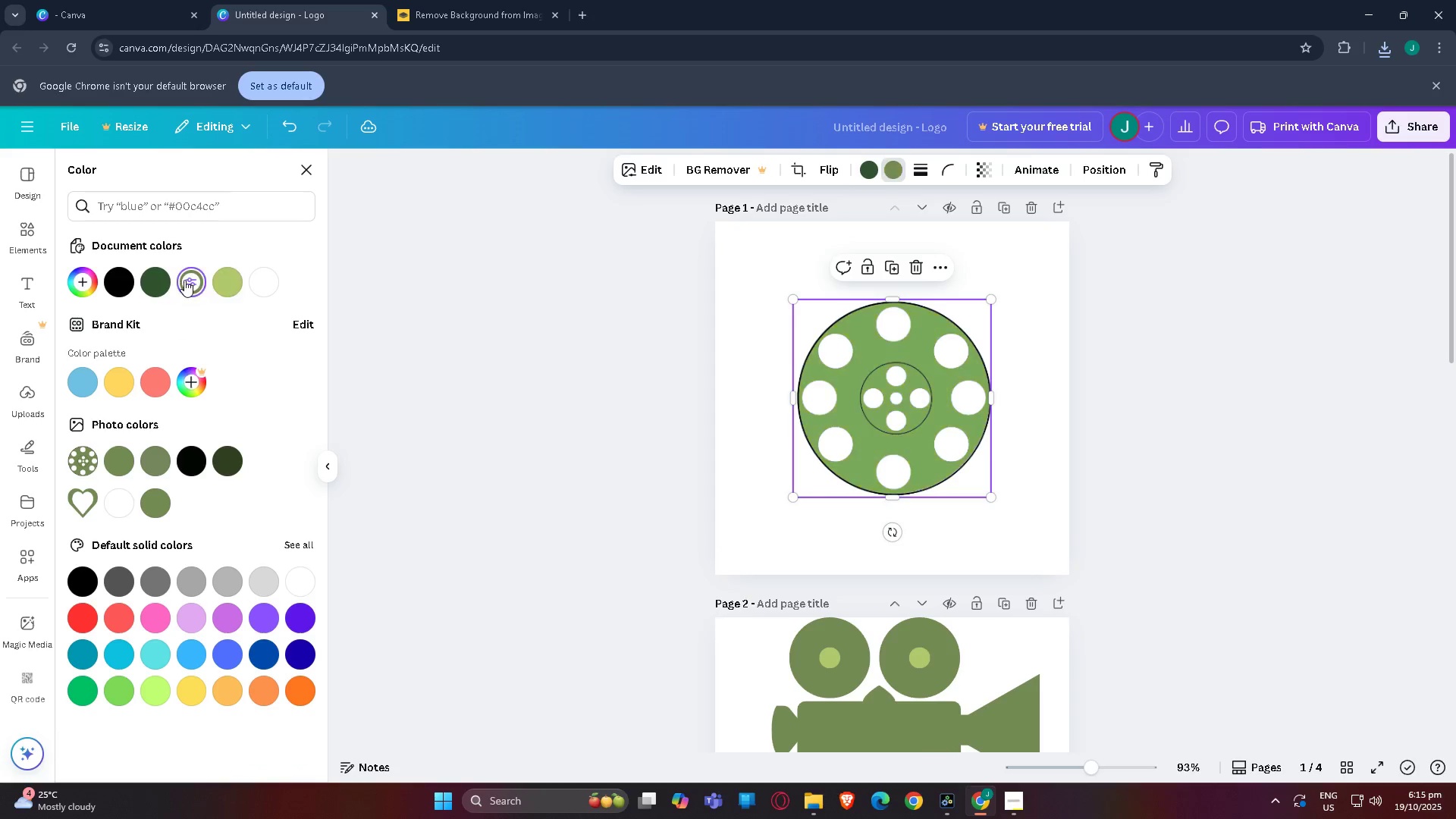 
double_click([146, 283])
 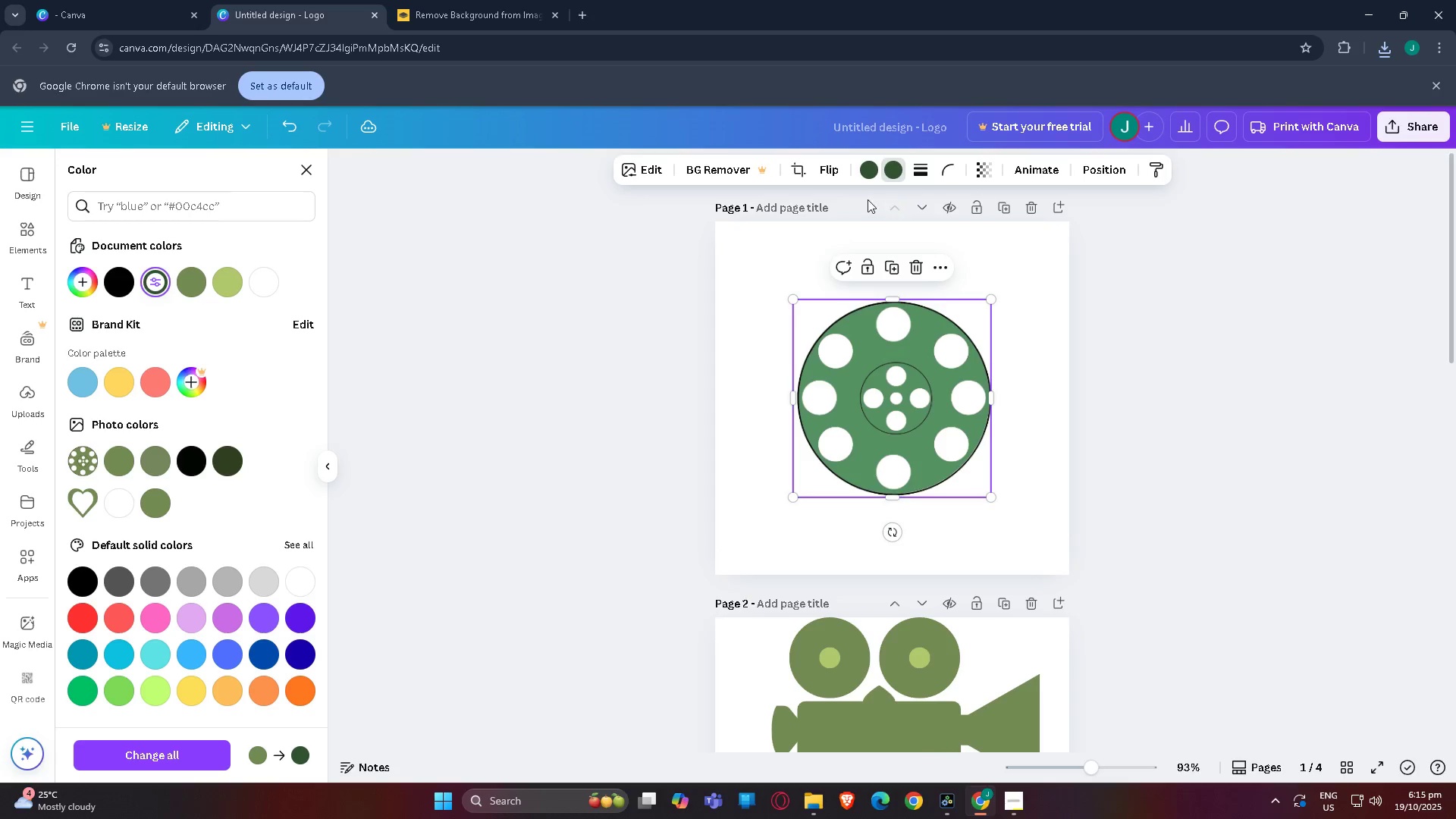 
left_click([877, 177])
 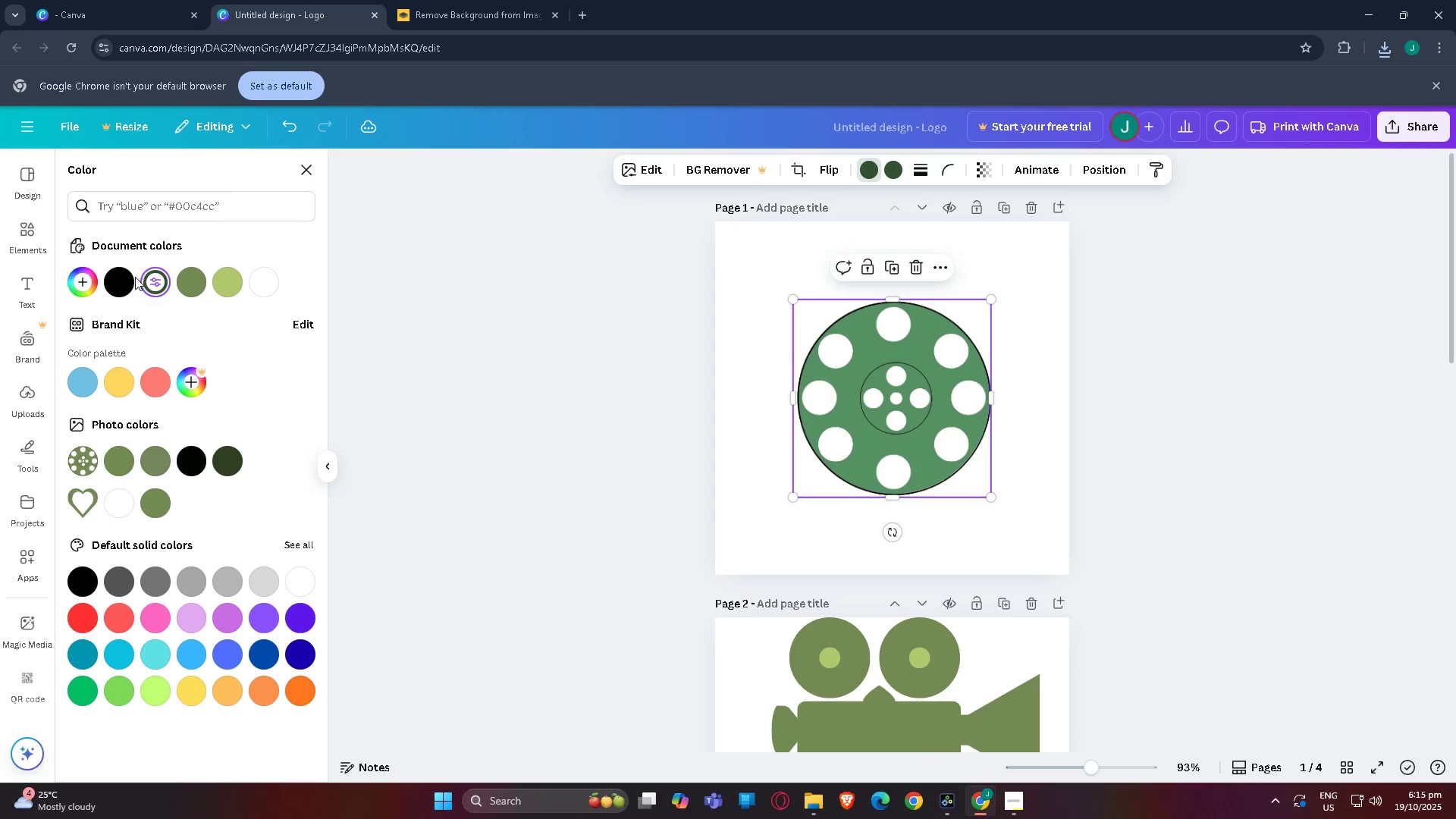 
left_click([120, 279])
 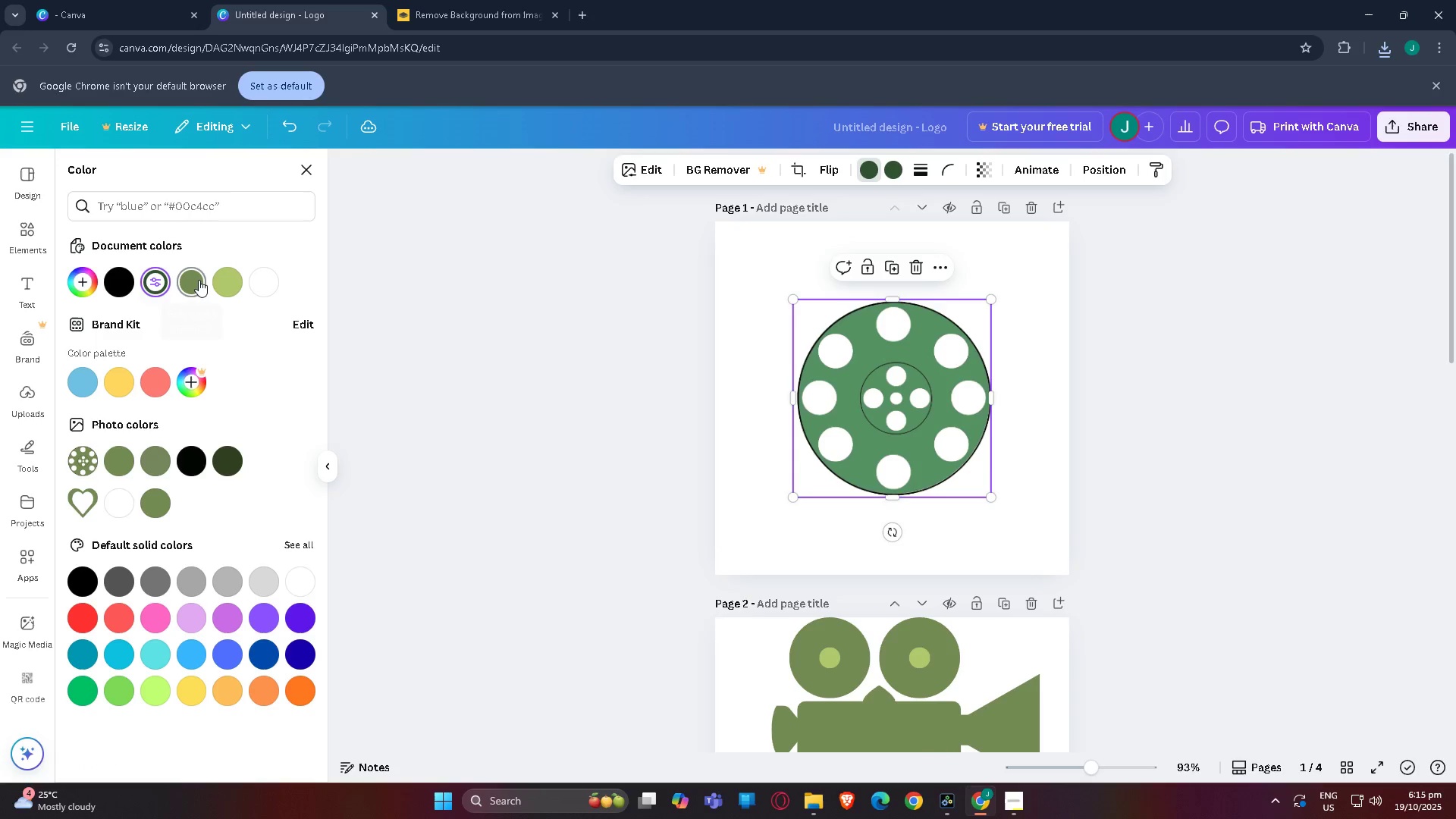 
left_click([196, 280])
 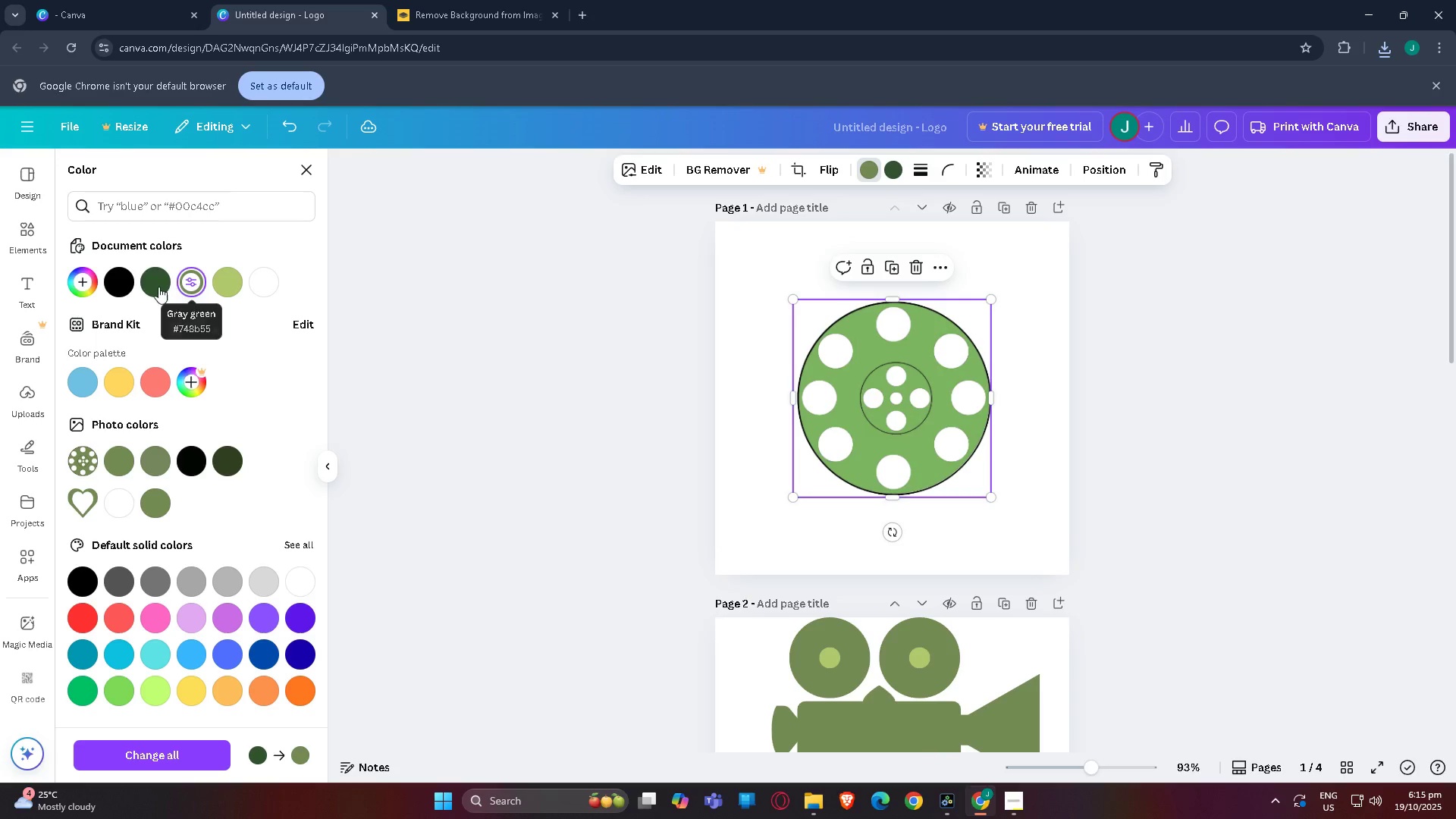 
left_click([158, 287])
 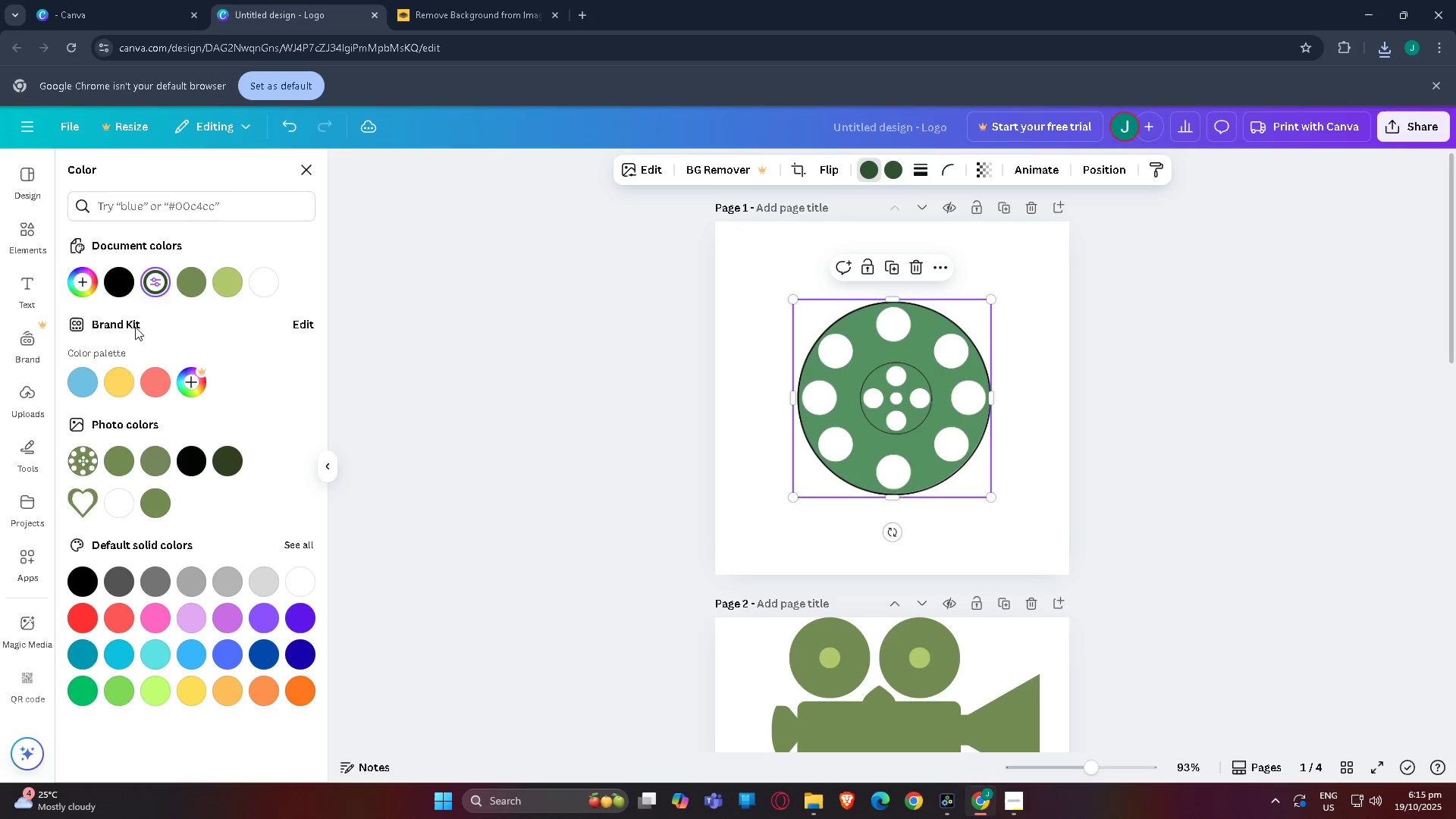 
scroll: coordinate [650, 654], scroll_direction: down, amount: 15.0
 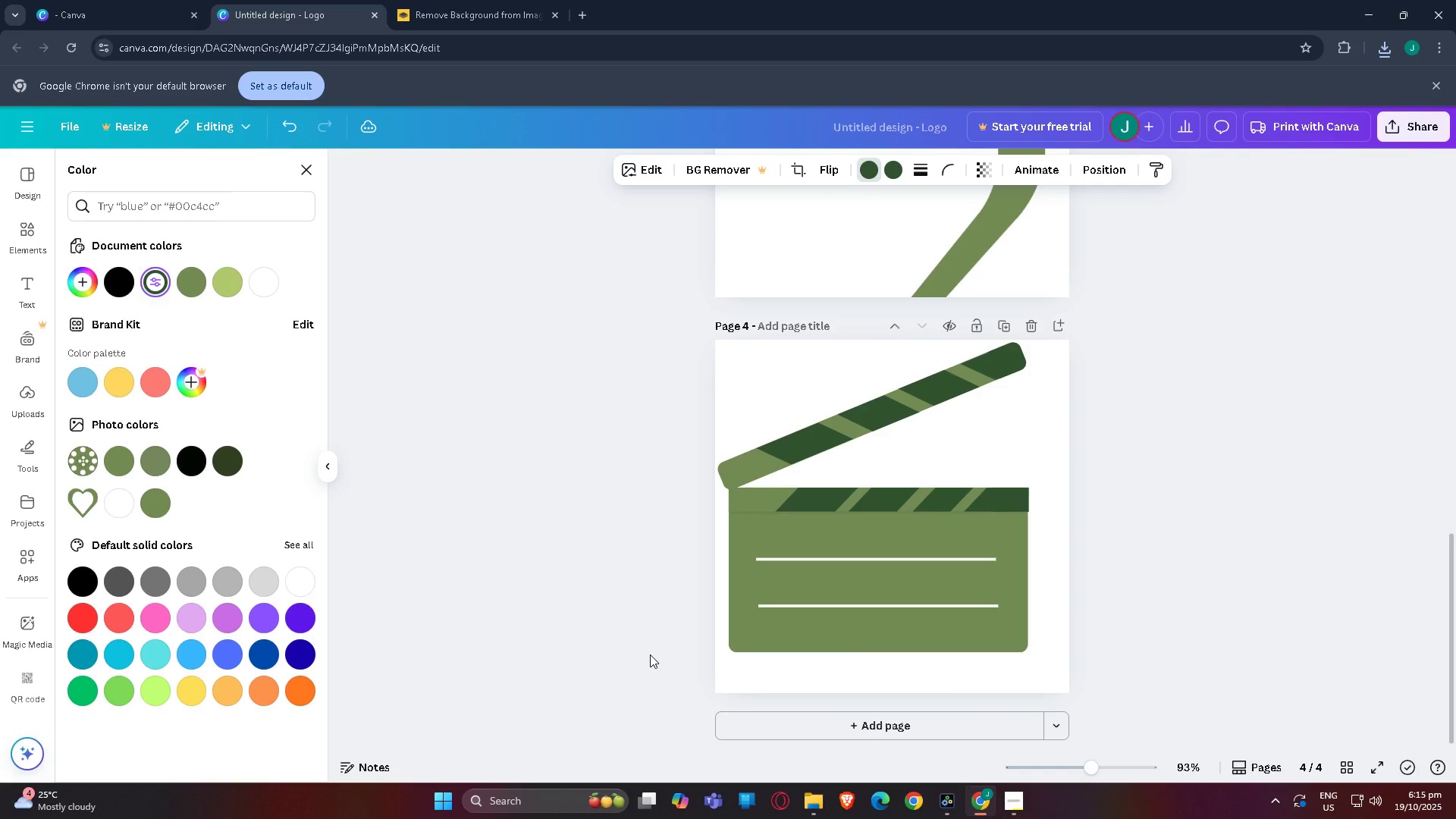 
scroll: coordinate [650, 654], scroll_direction: up, amount: 3.0
 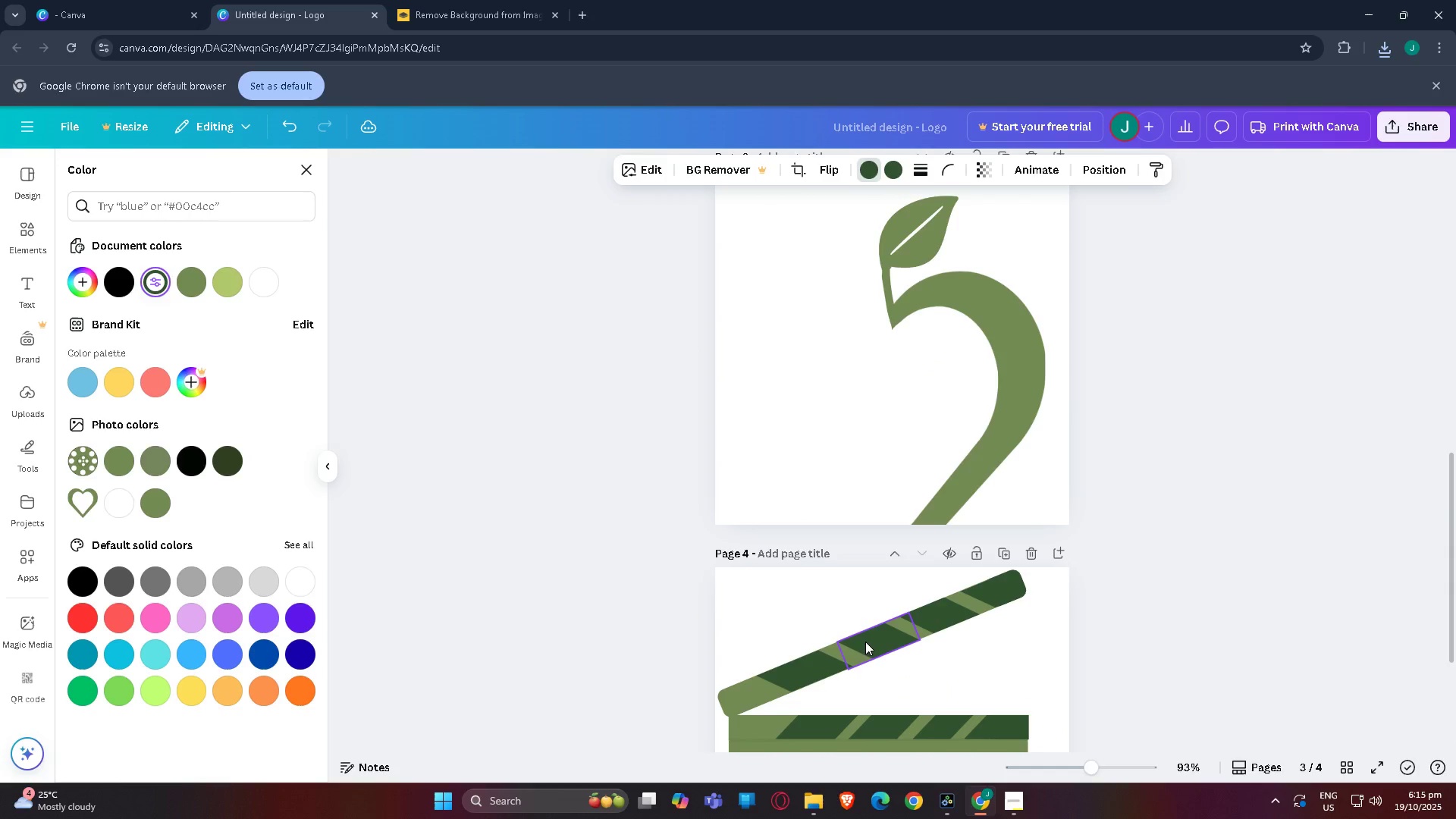 
left_click([871, 644])
 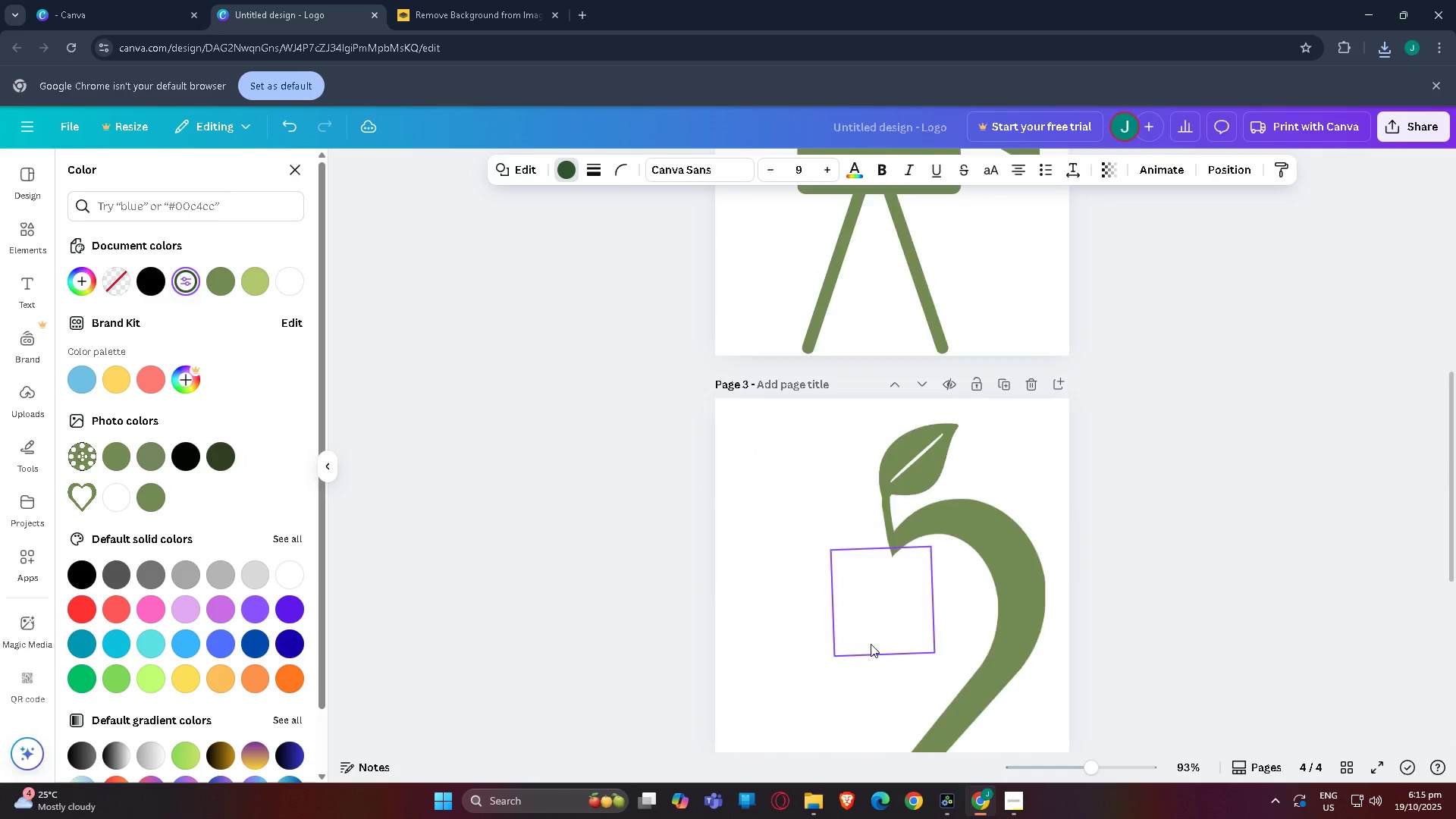 
scroll: coordinate [865, 383], scroll_direction: up, amount: 13.0
 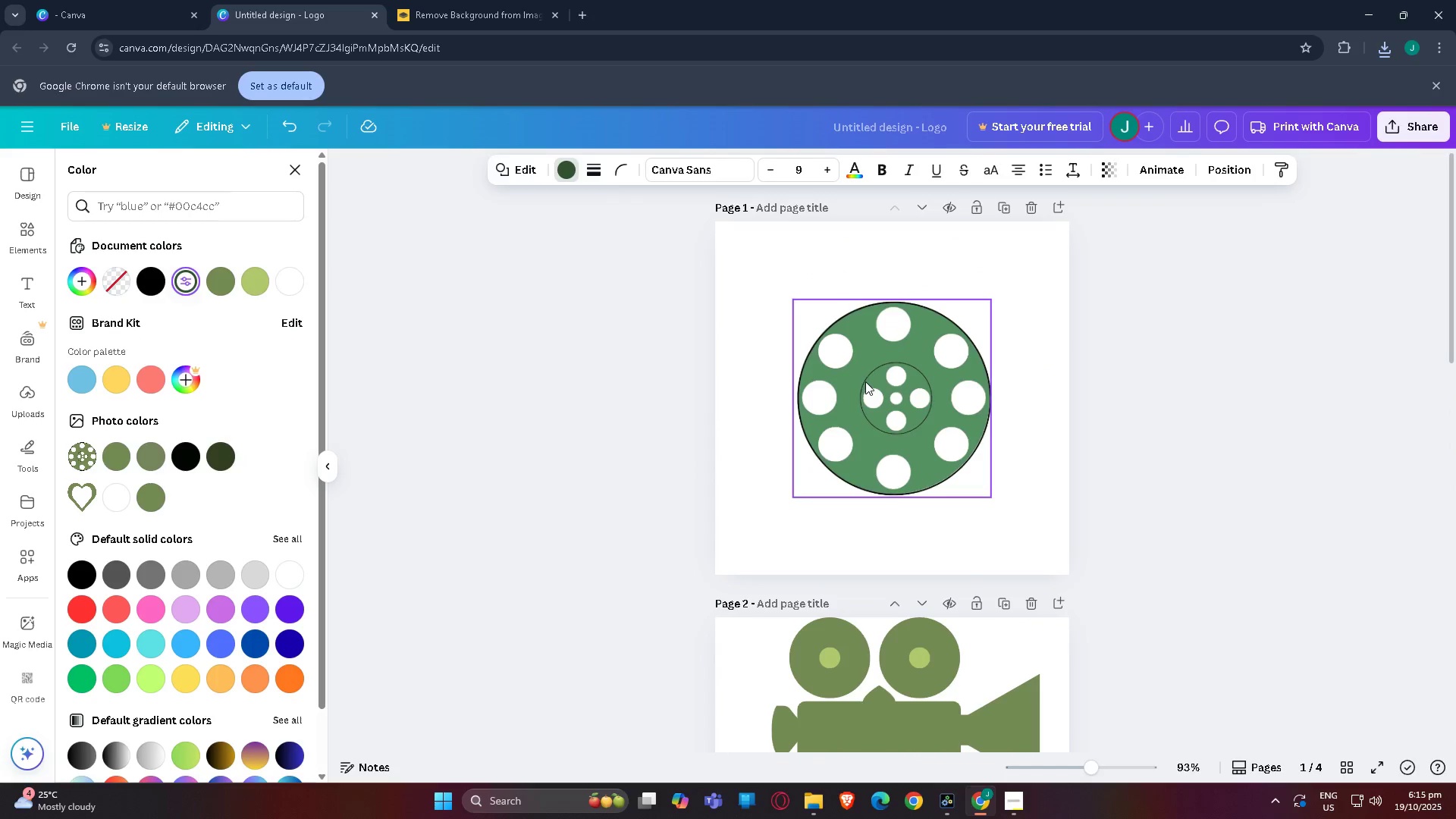 
left_click([865, 381])
 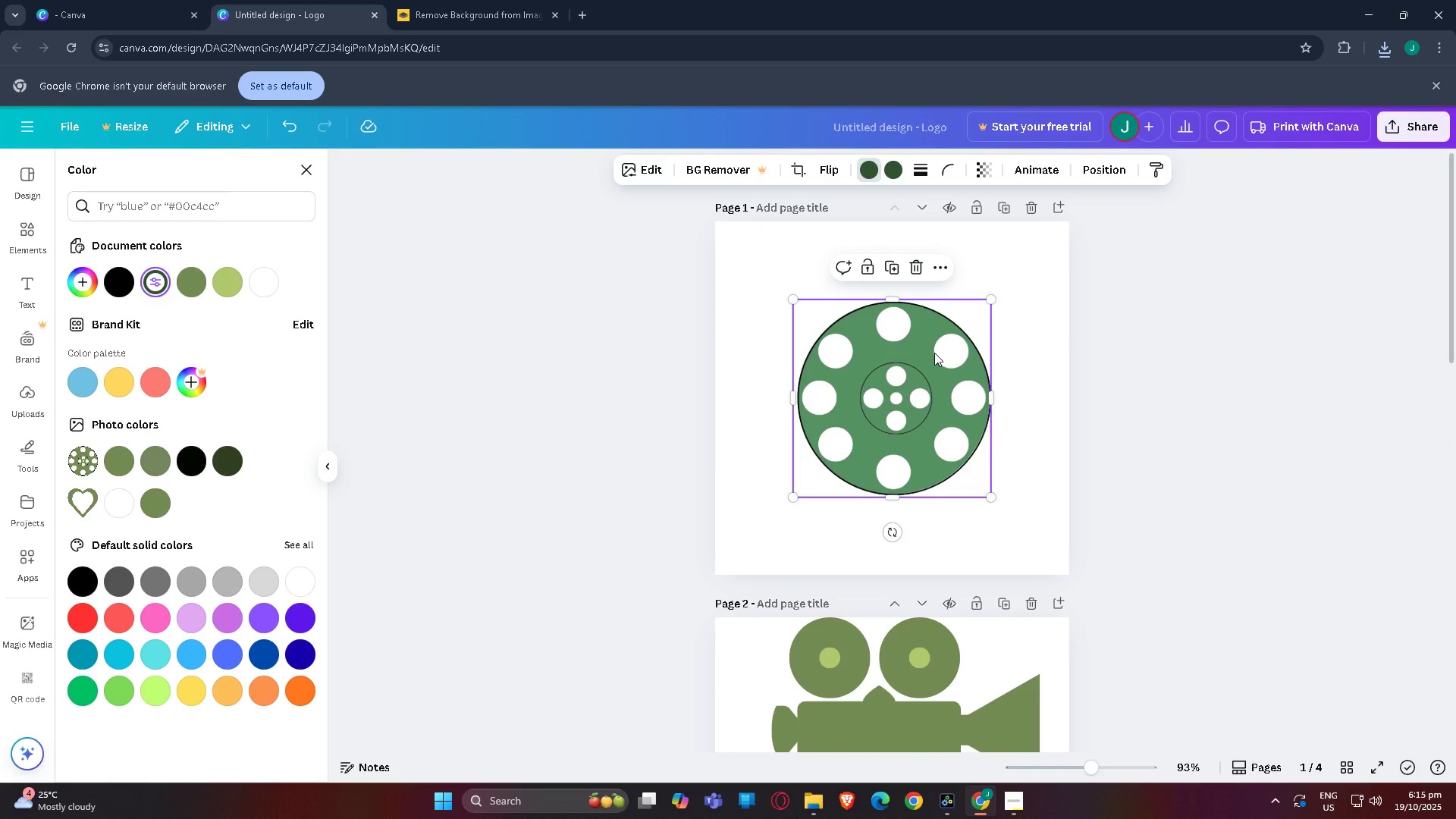 
left_click([934, 353])
 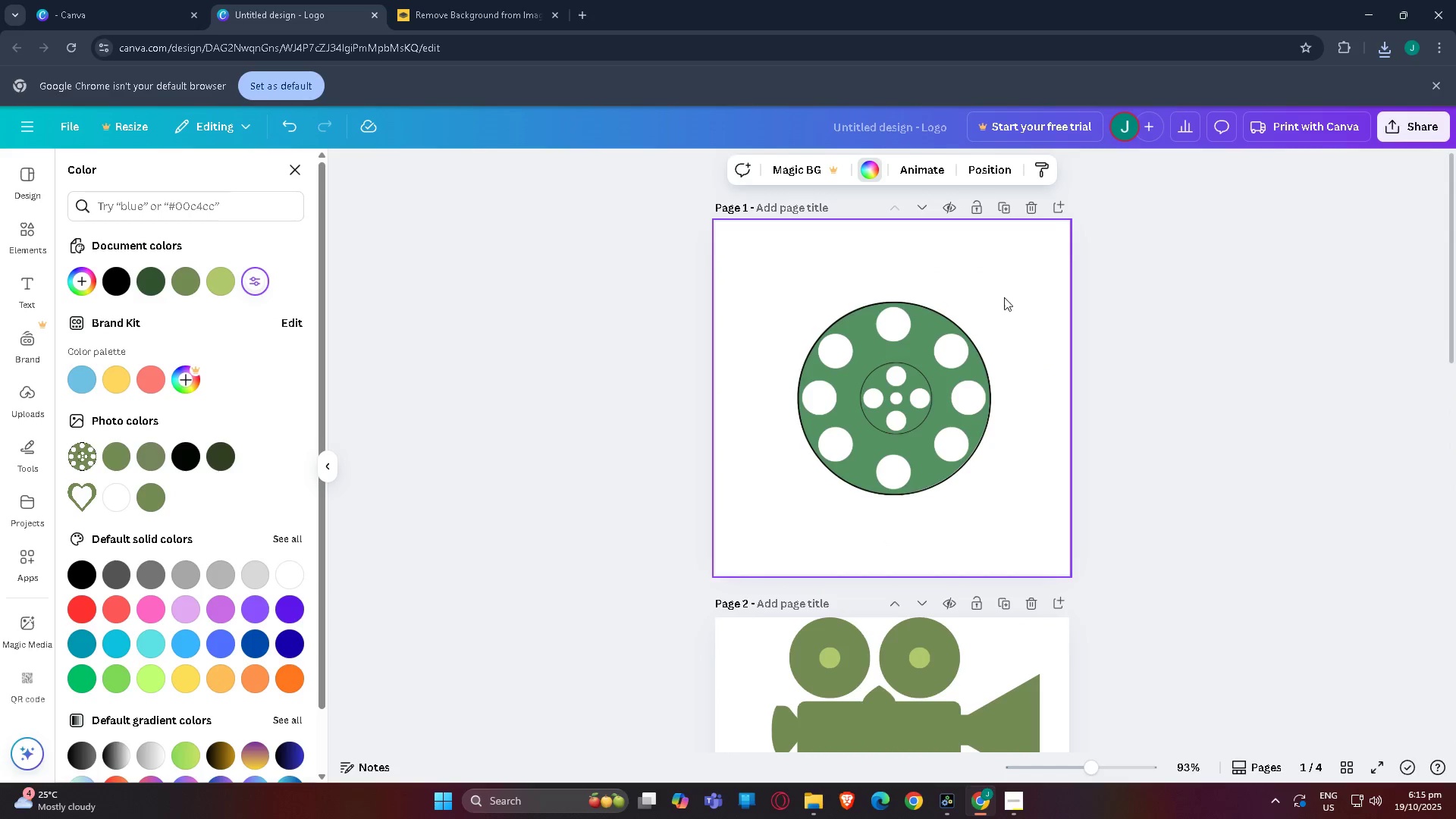 
double_click([872, 382])
 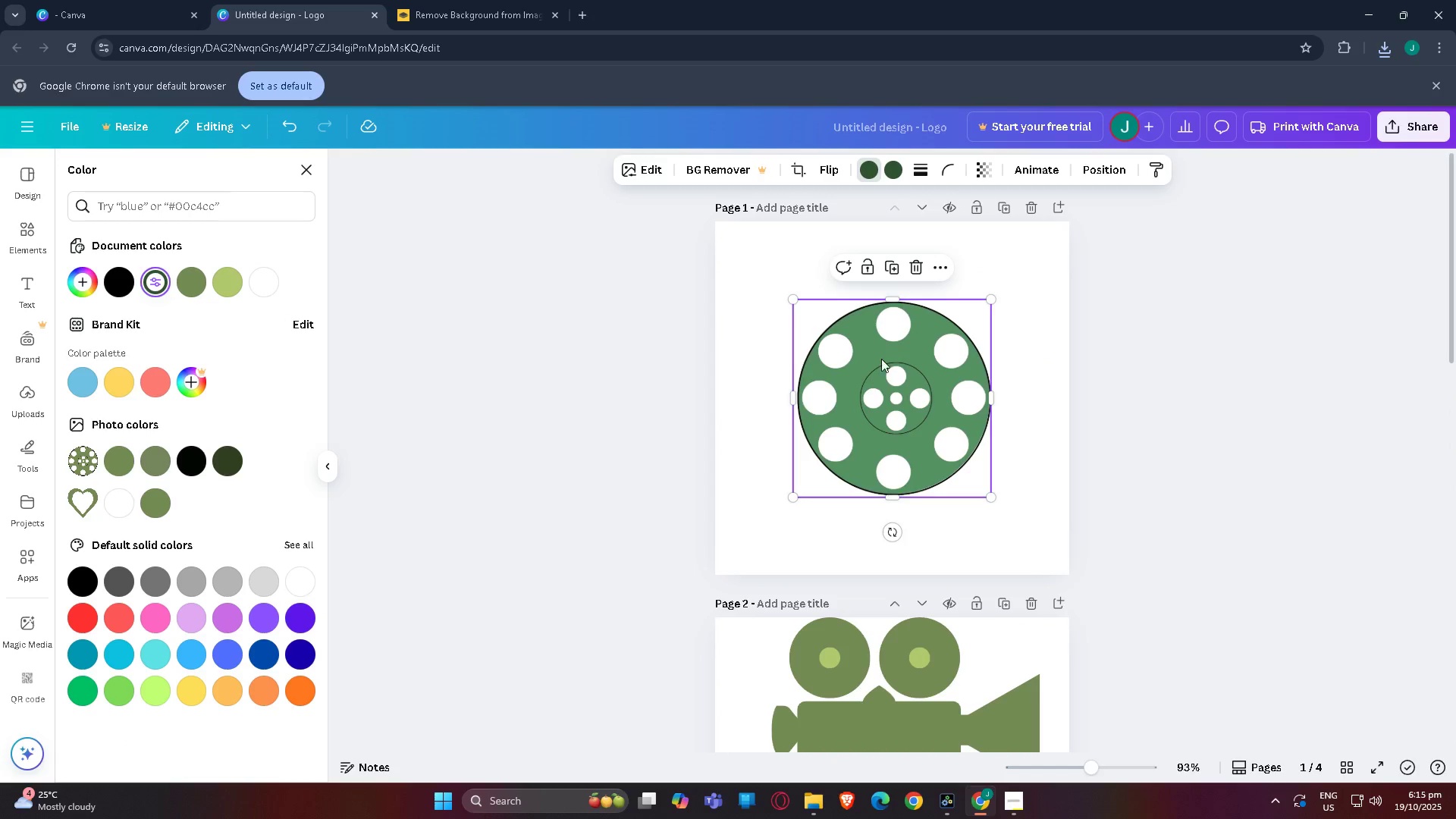 
key(Delete)
 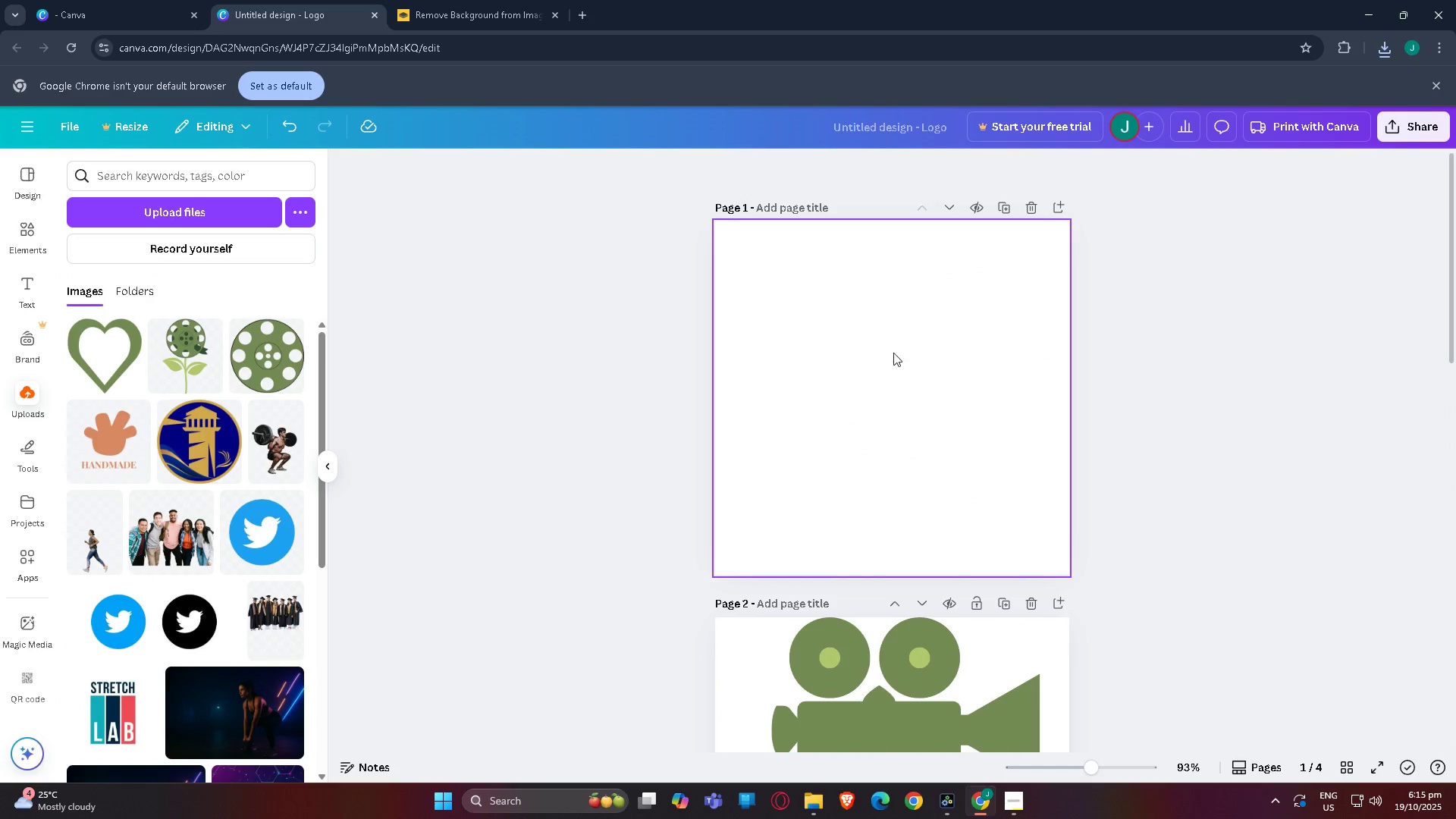 
scroll: coordinate [437, 359], scroll_direction: up, amount: 1.0
 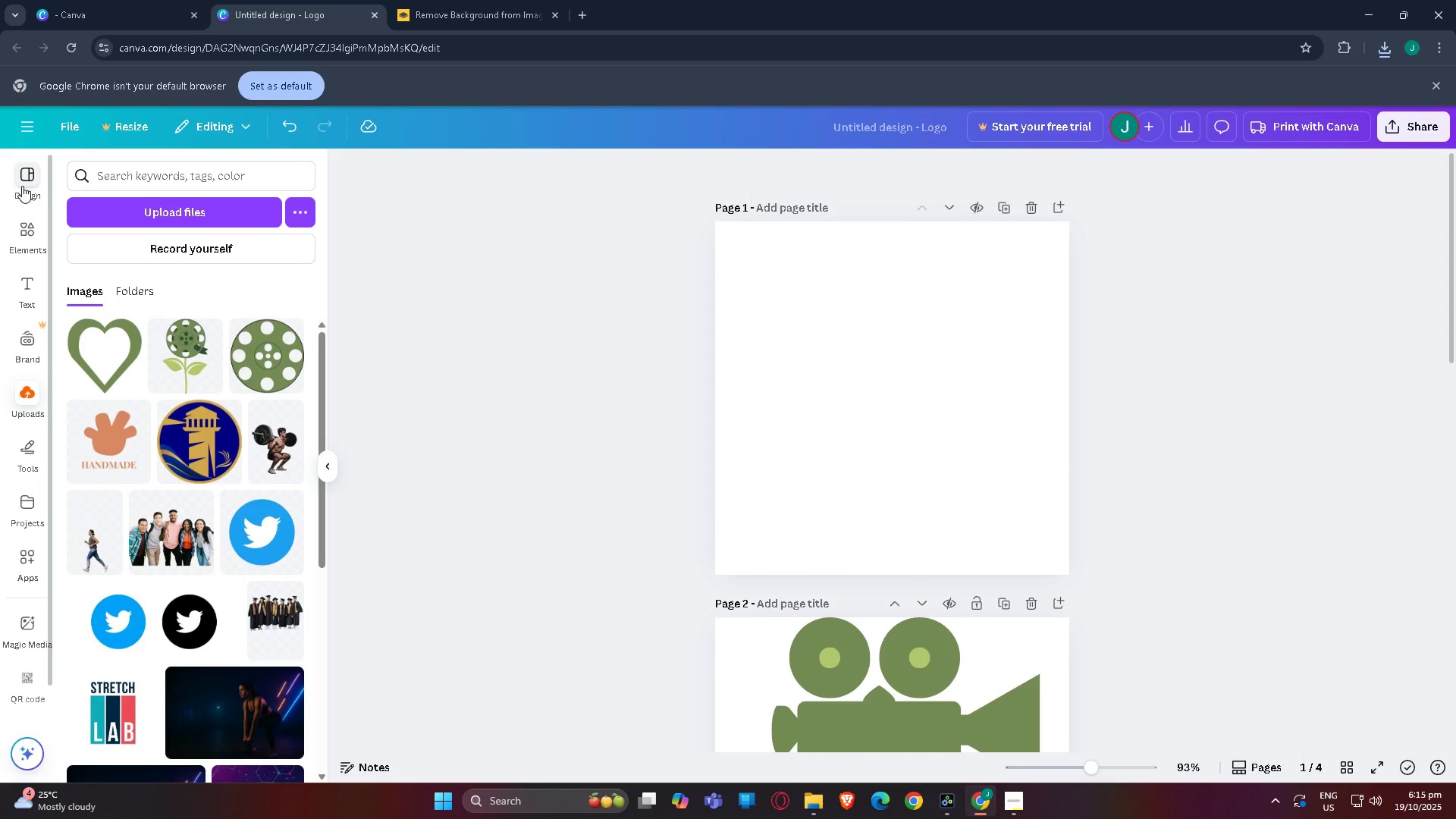 
wait(7.84)
 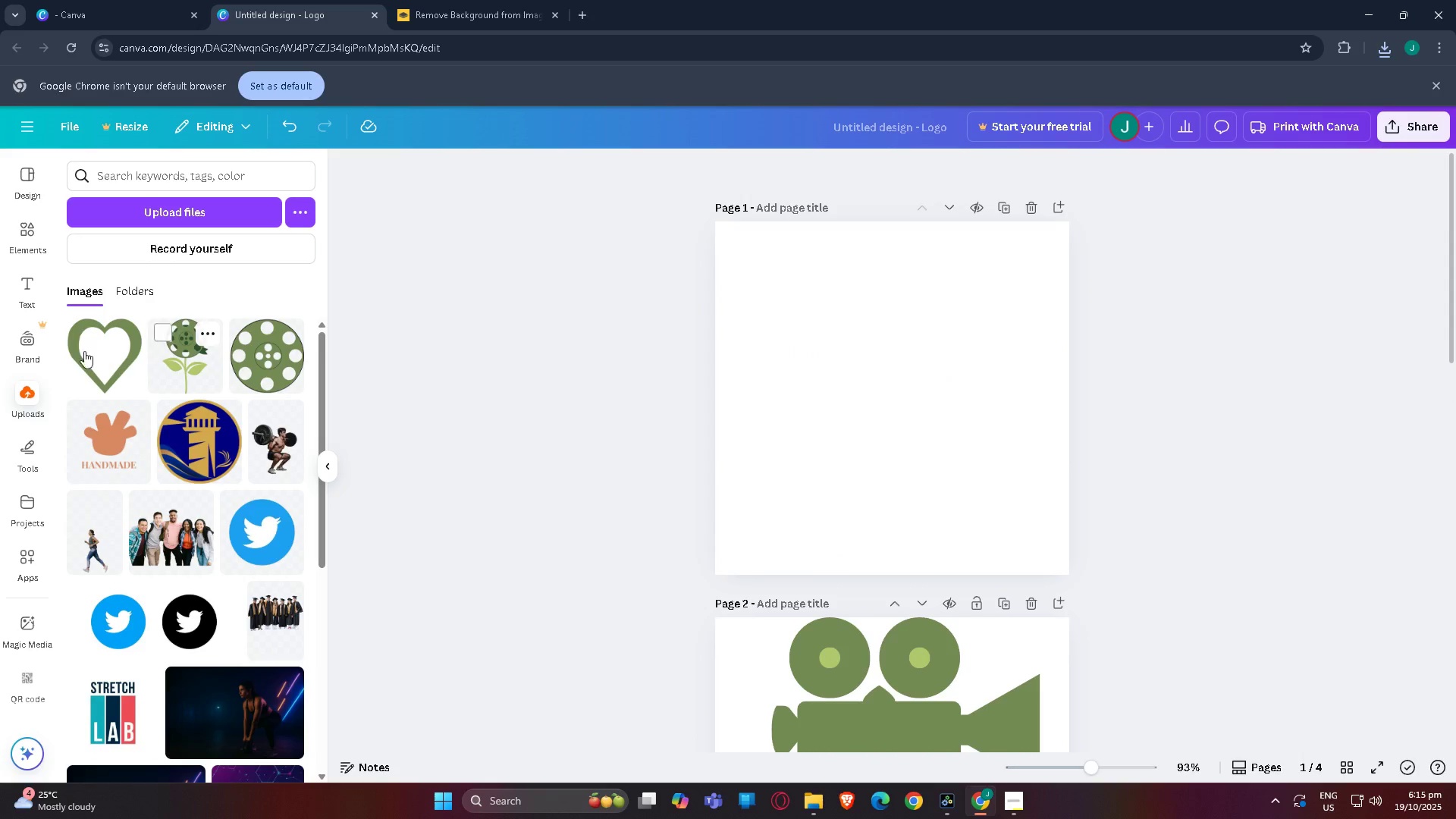 
mouse_move([261, 359])
 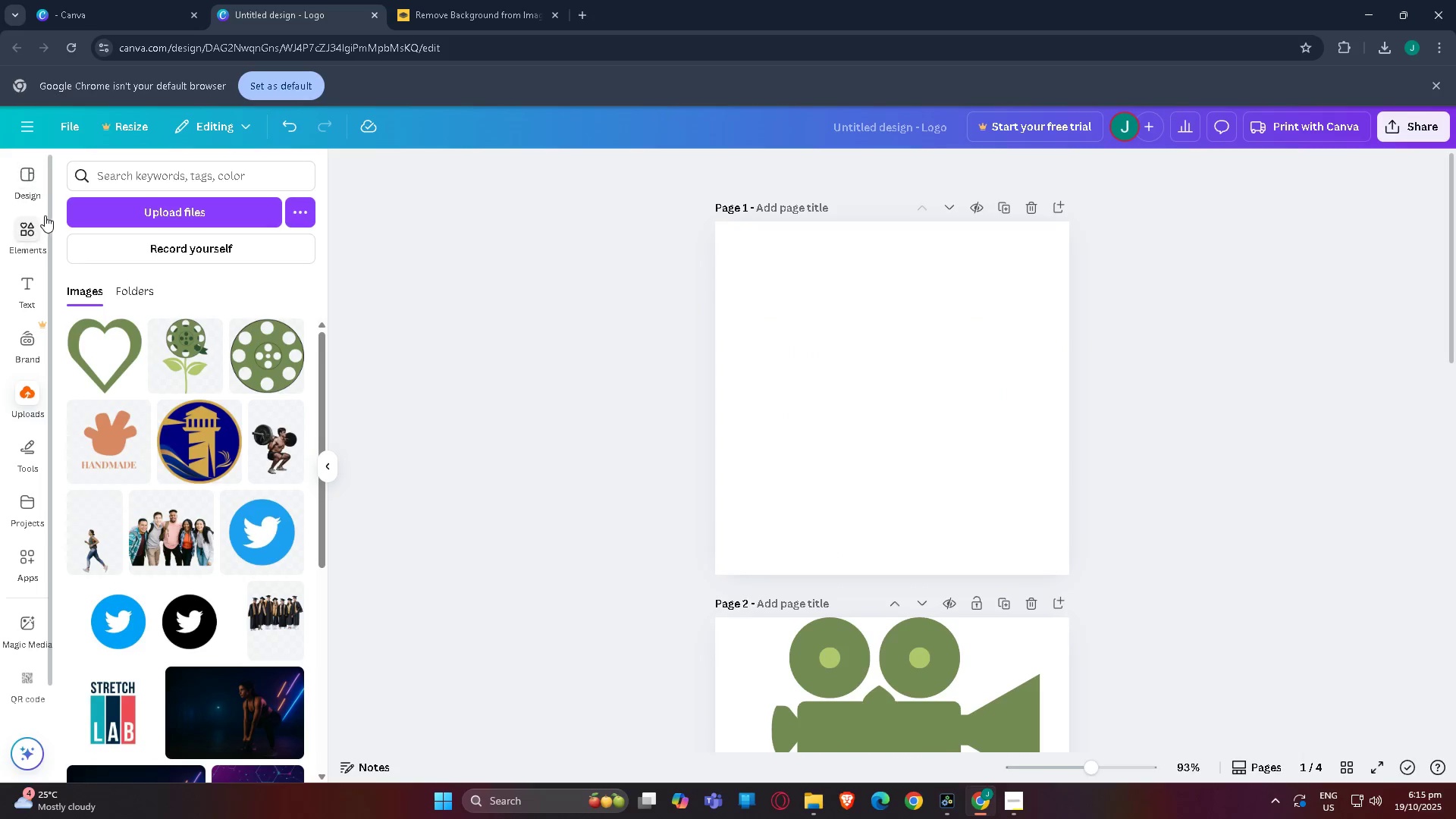 
left_click([18, 242])
 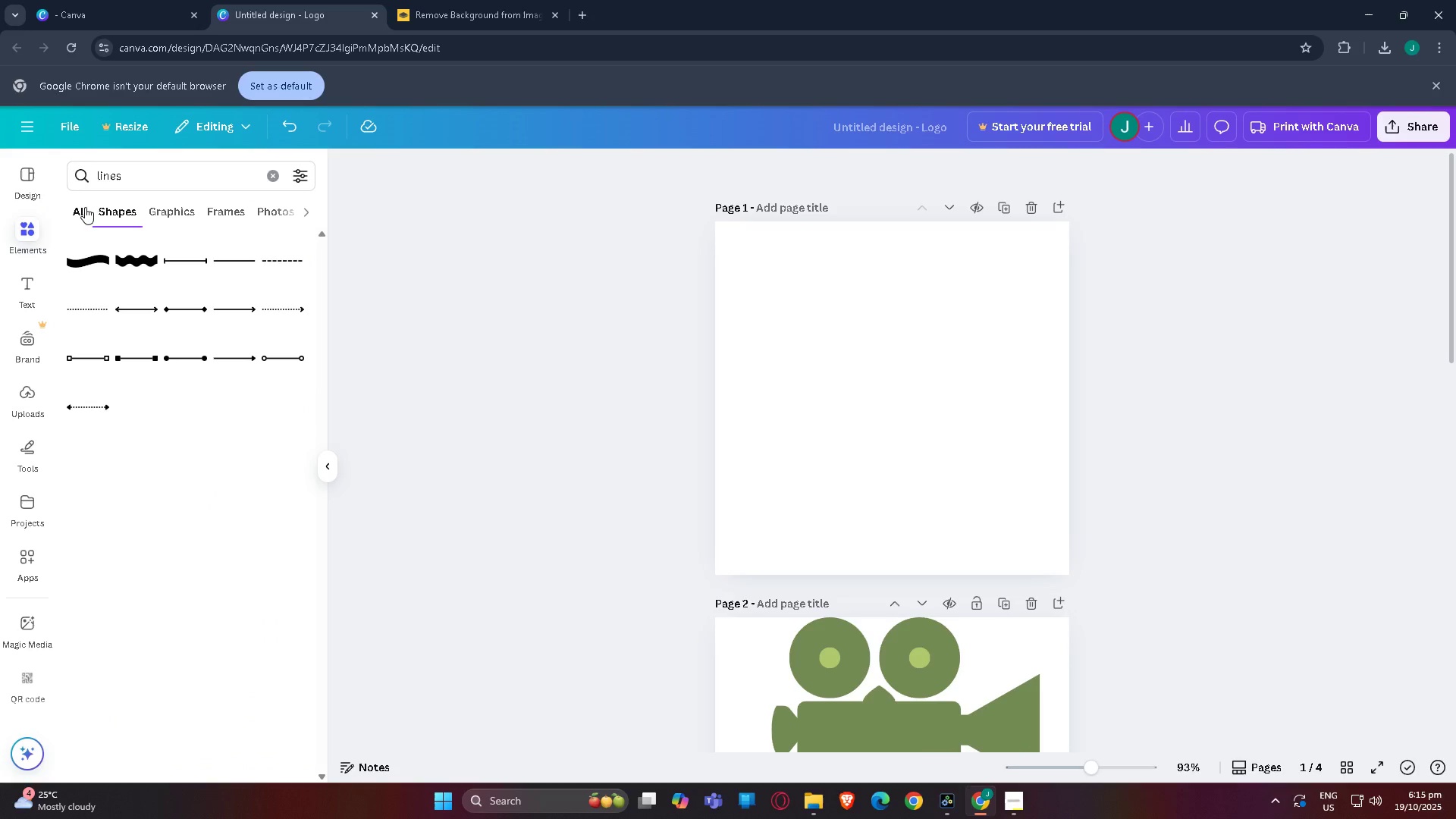 
left_click_drag(start_coordinate=[159, 165], to_coordinate=[0, 168])
 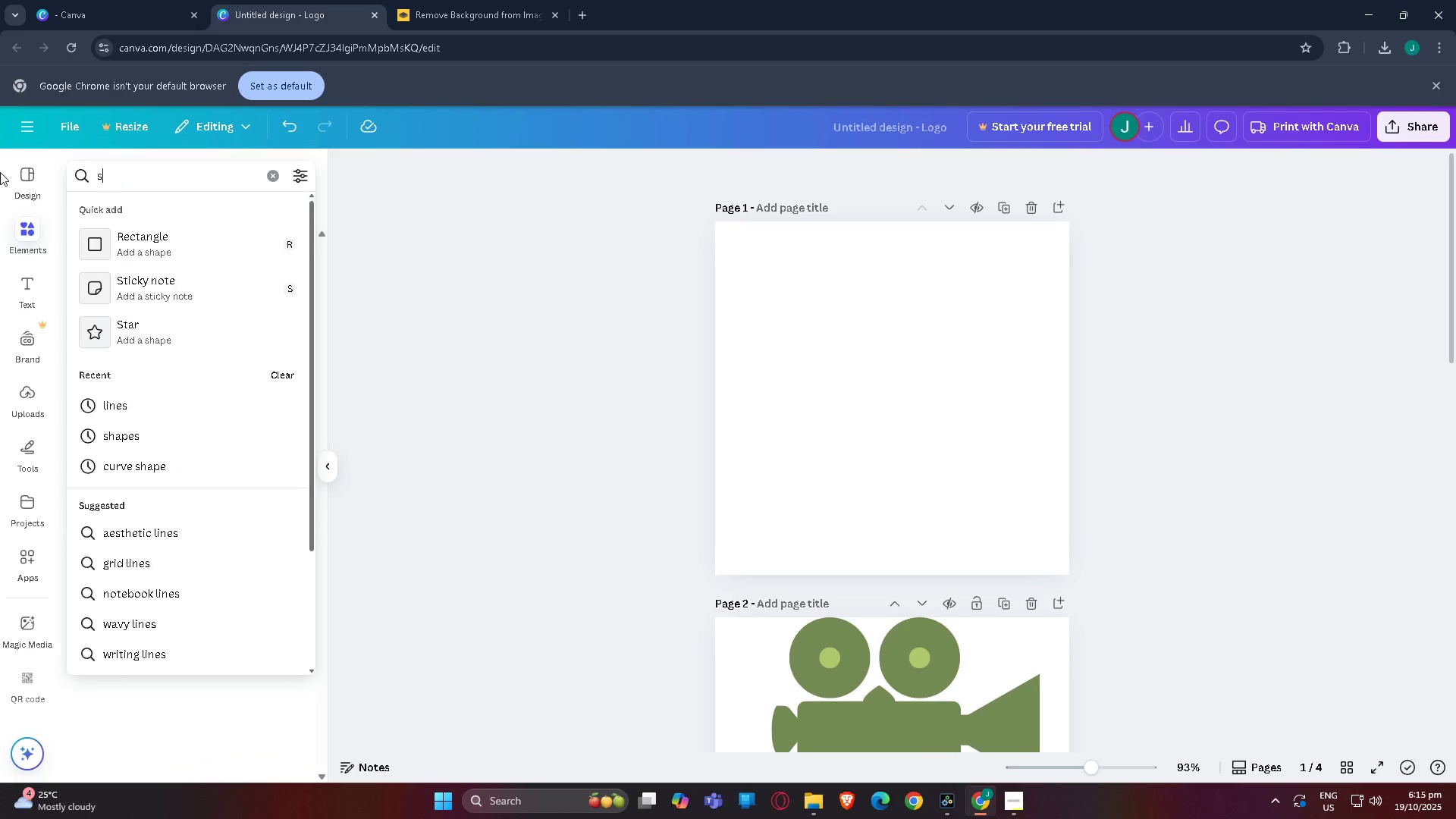 
type(s)
key(Backspace)
type(circl)
 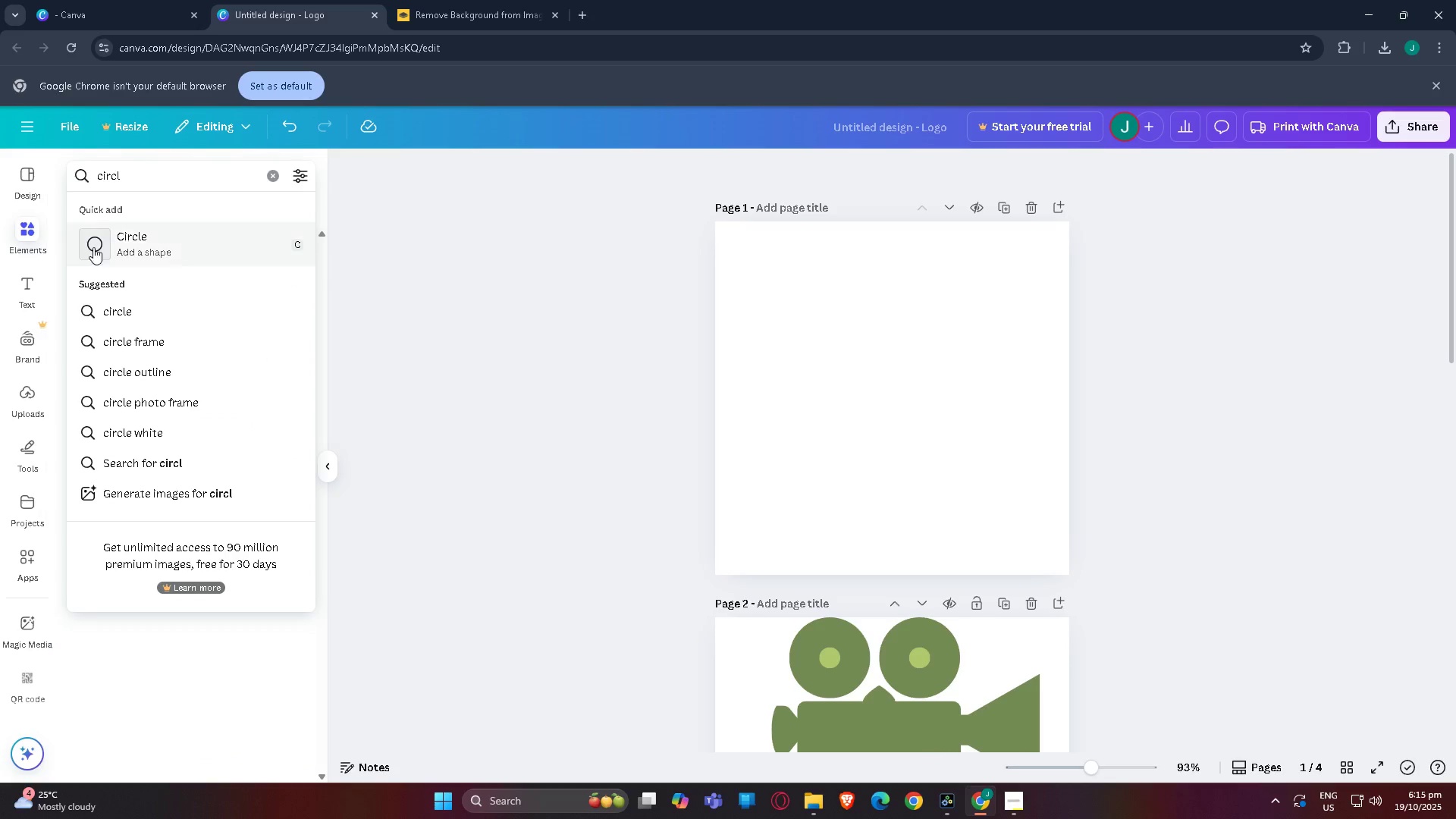 
left_click([130, 256])
 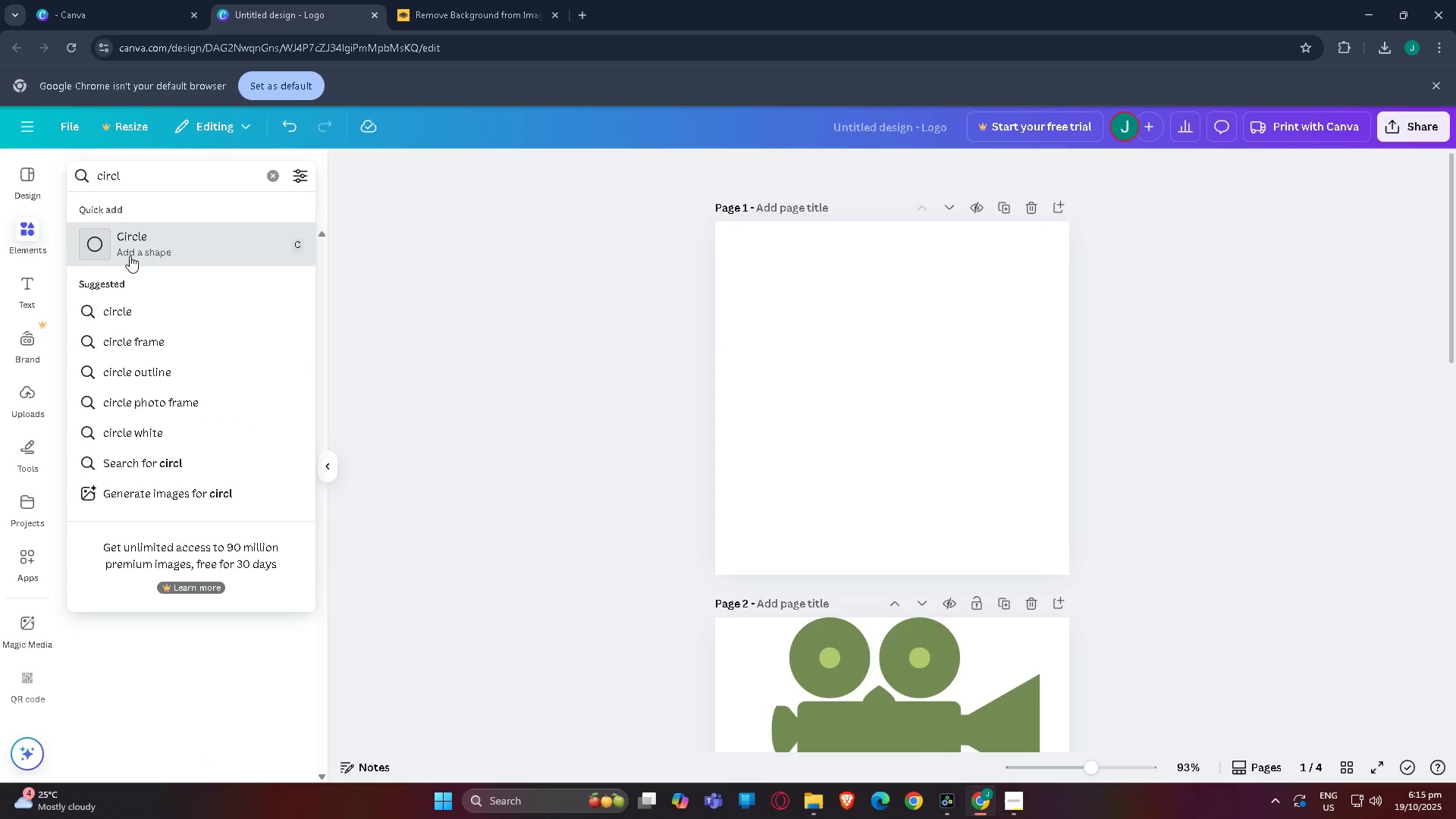 
key(Alt+AltLeft)
 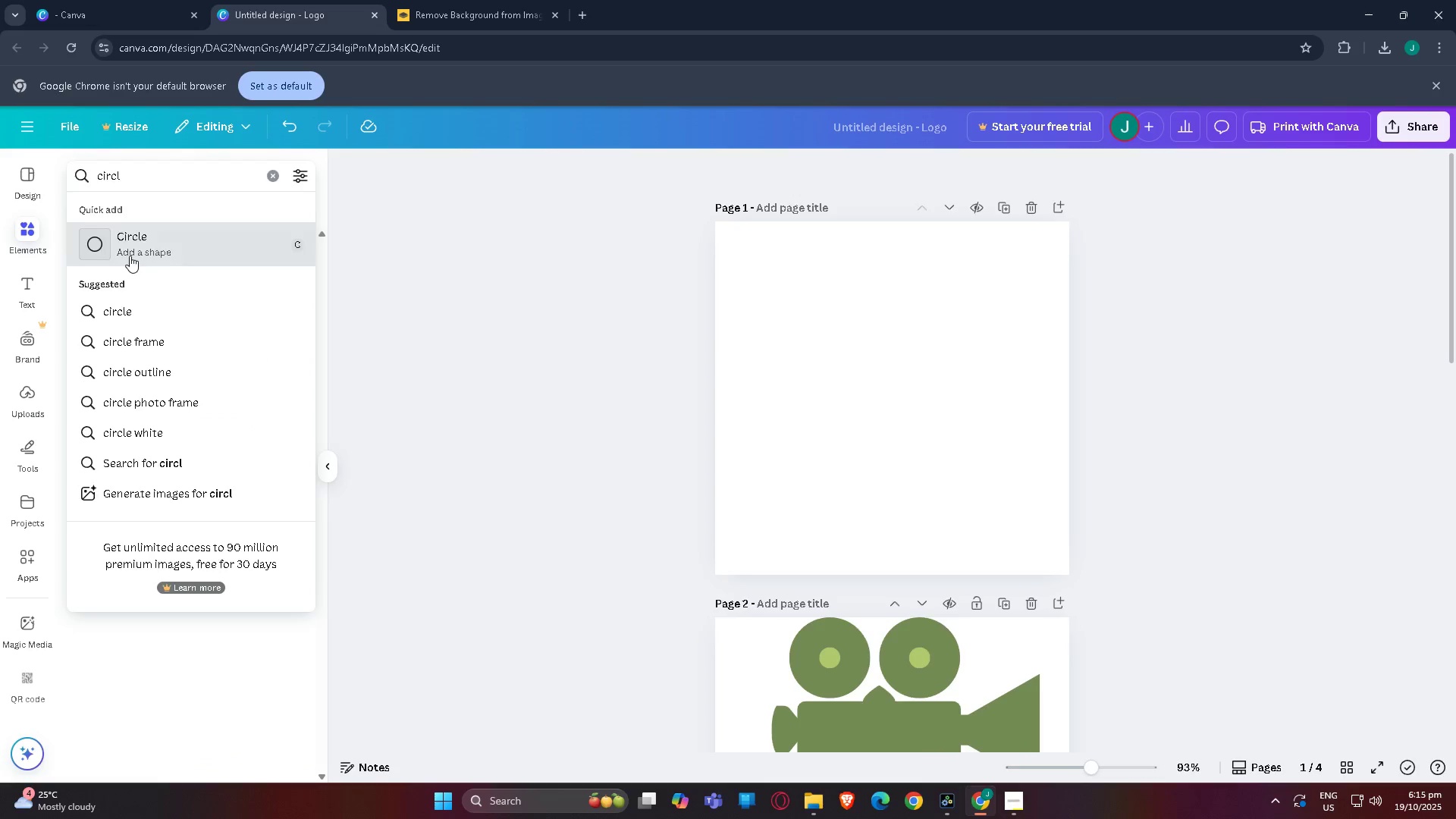 
key(Alt+Tab)